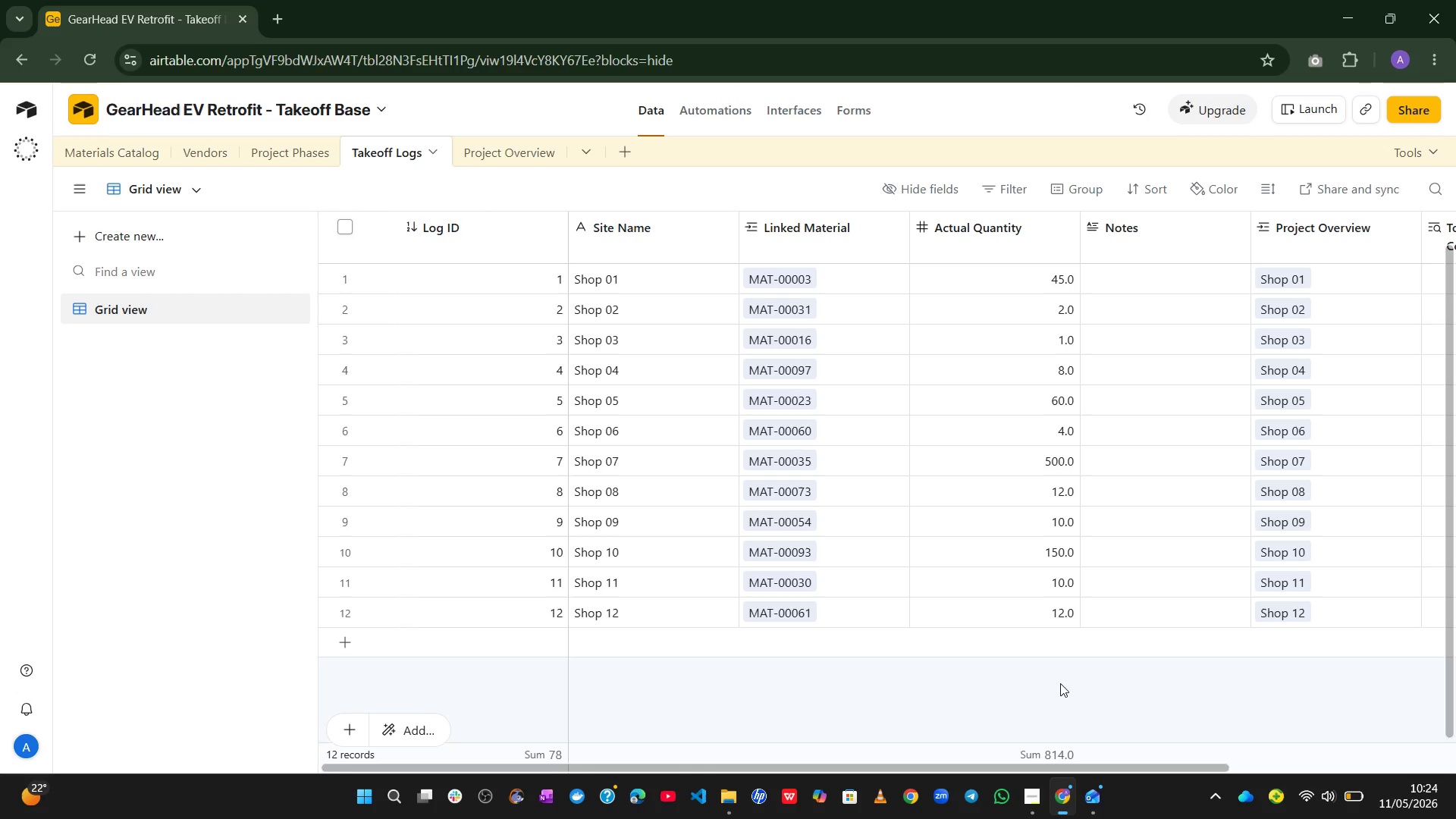 
wait(49.38)
 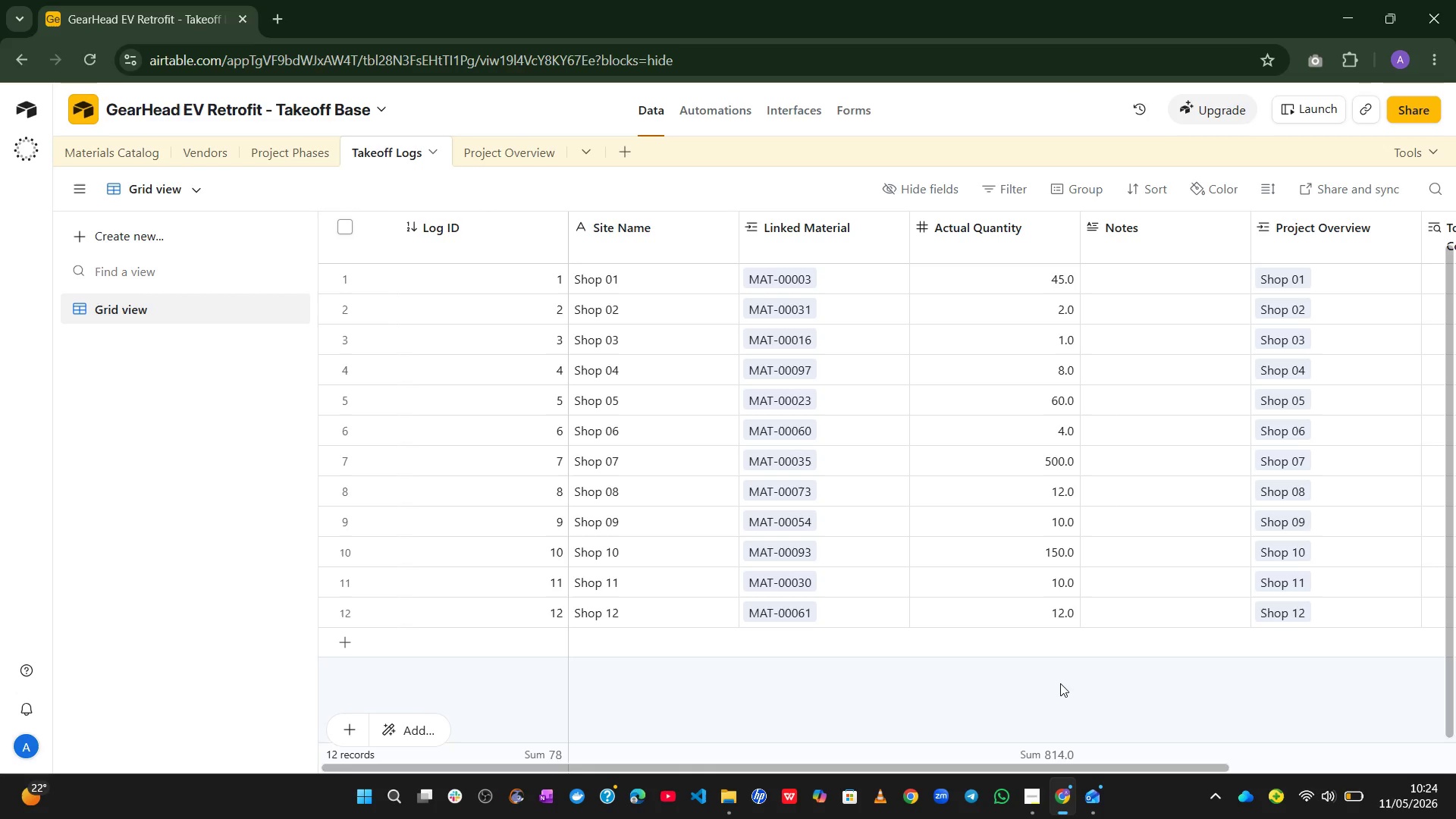 
left_click([122, 149])
 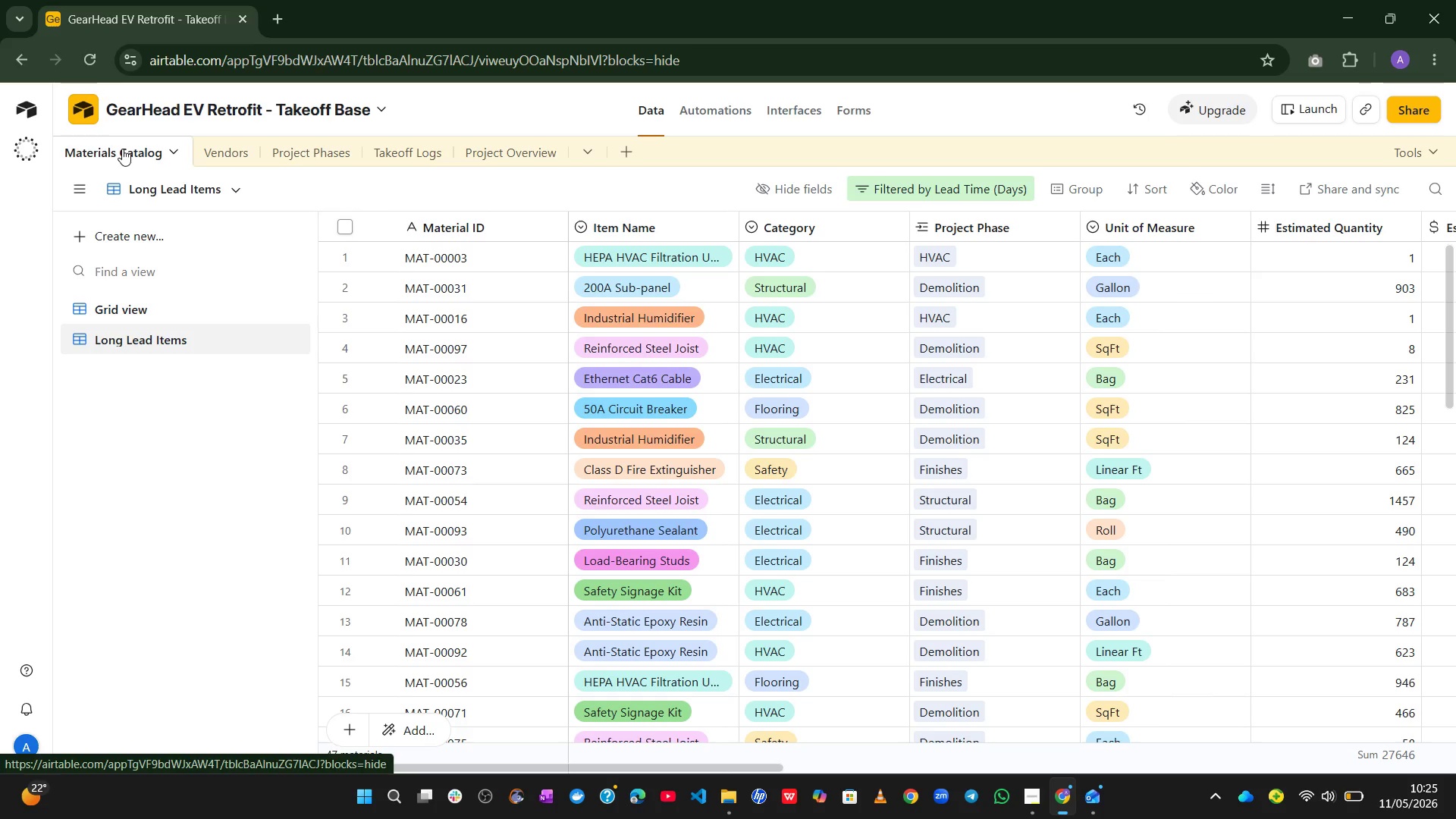 
wait(26.53)
 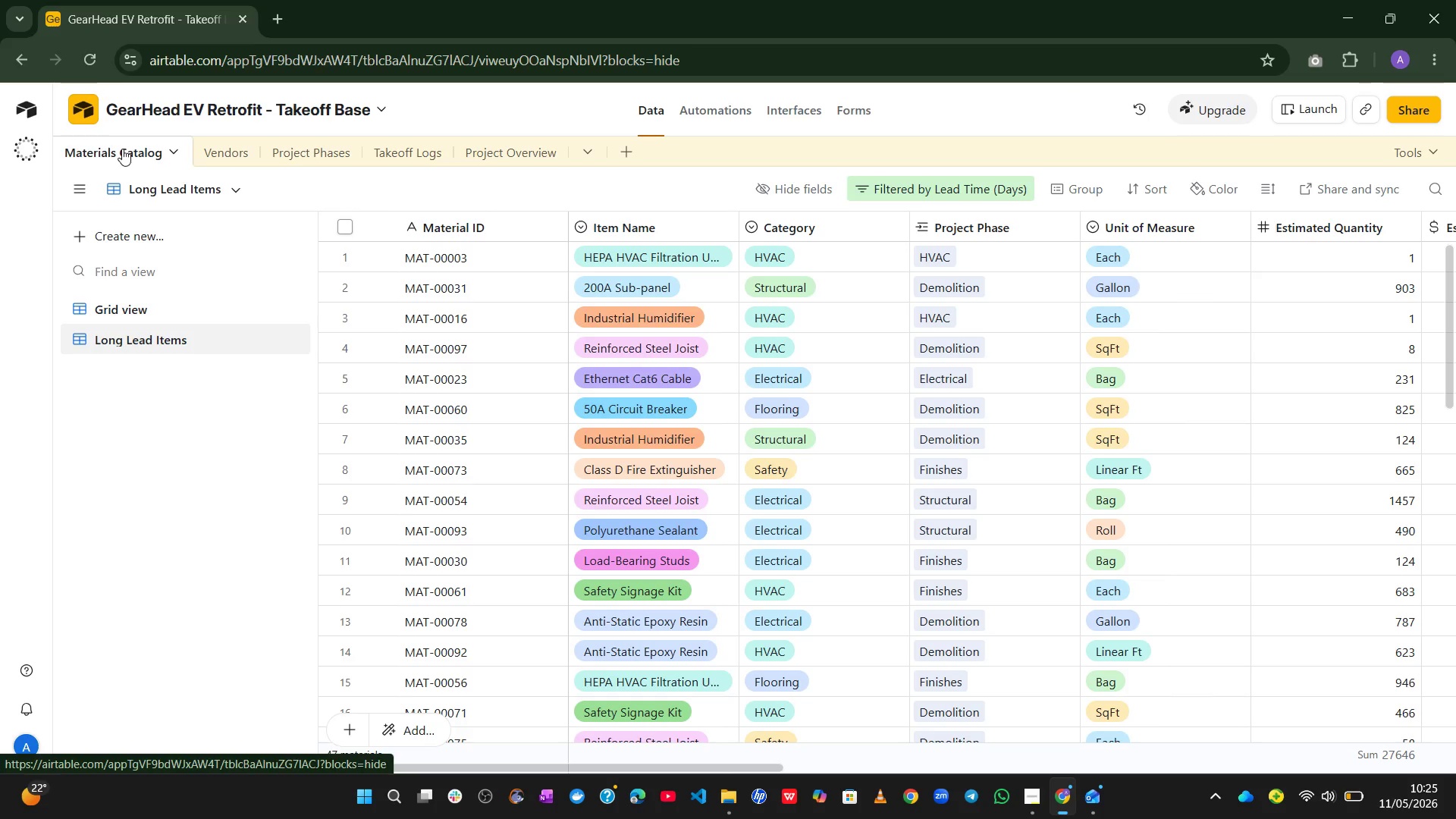 
left_click([216, 232])
 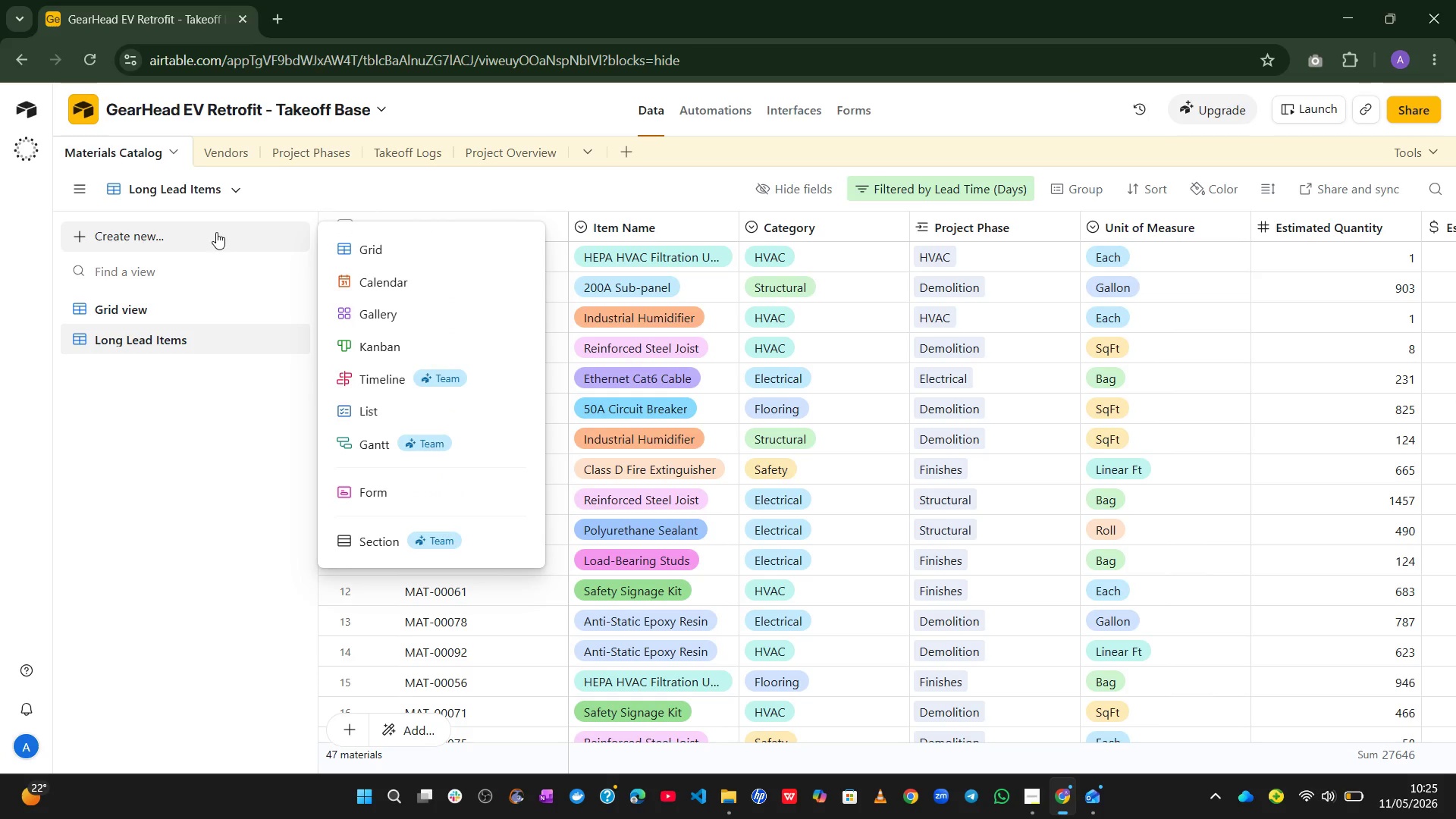 
wait(6.05)
 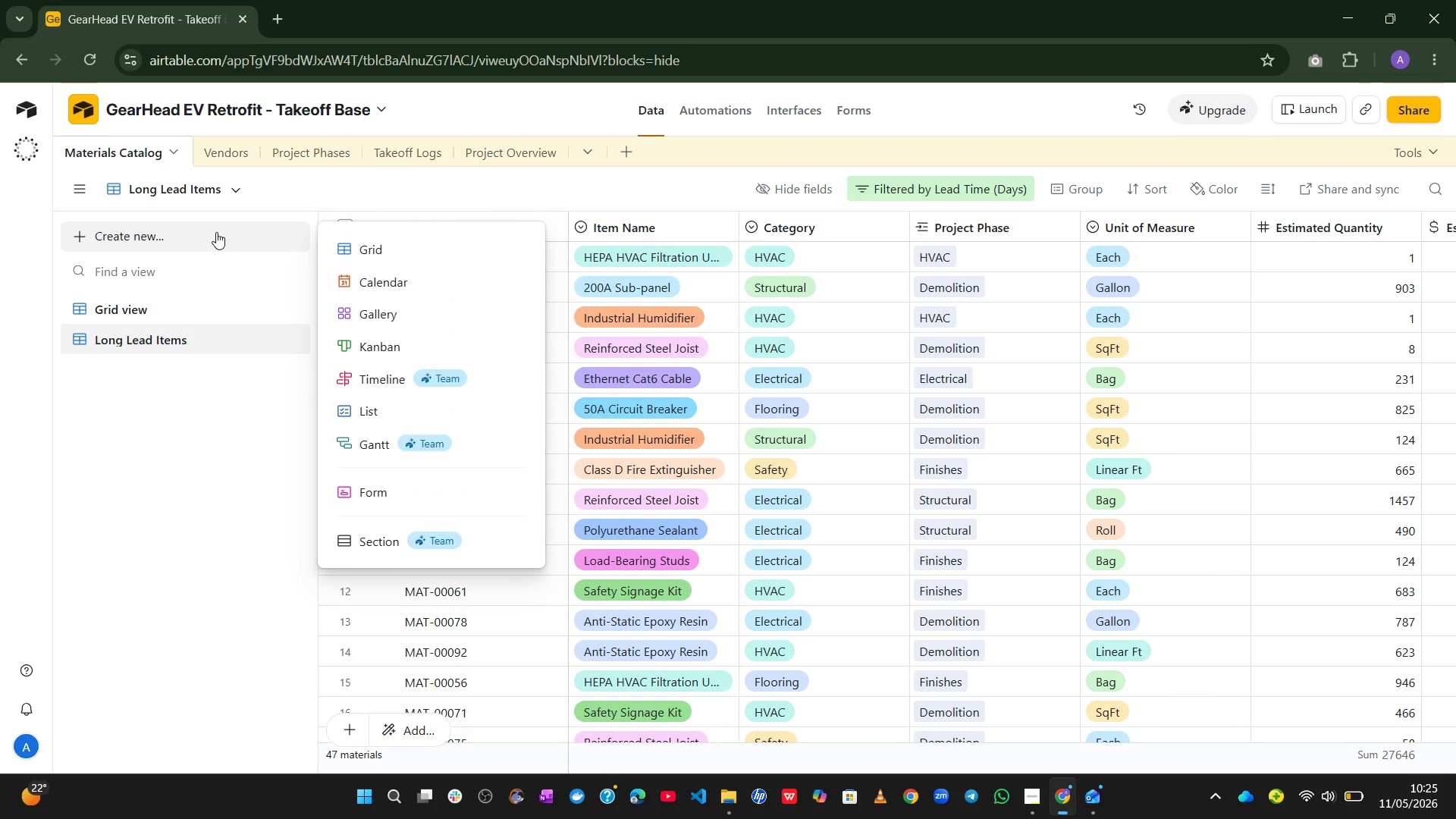 
left_click([407, 238])
 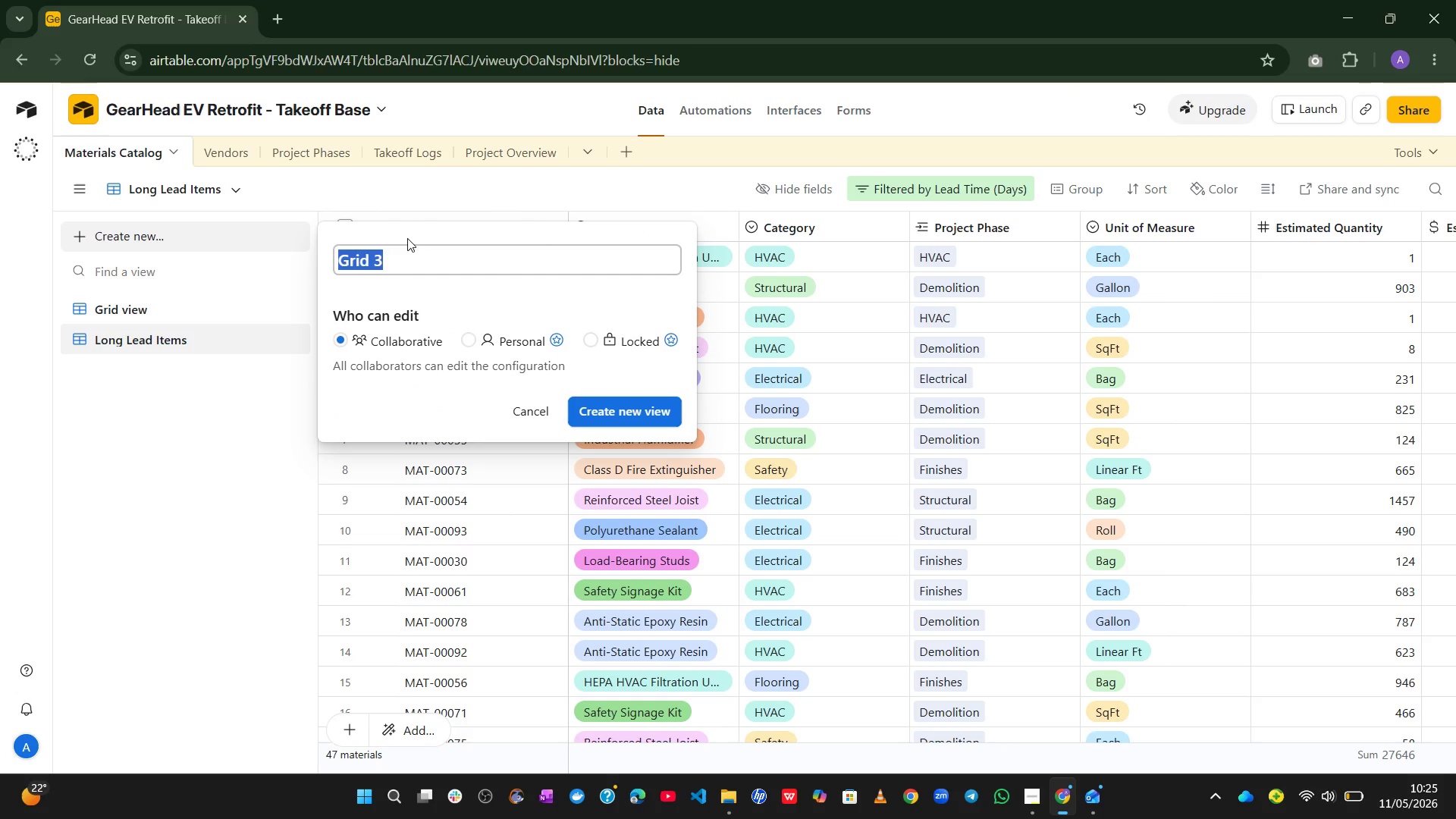 
type(Material Takeoff)
 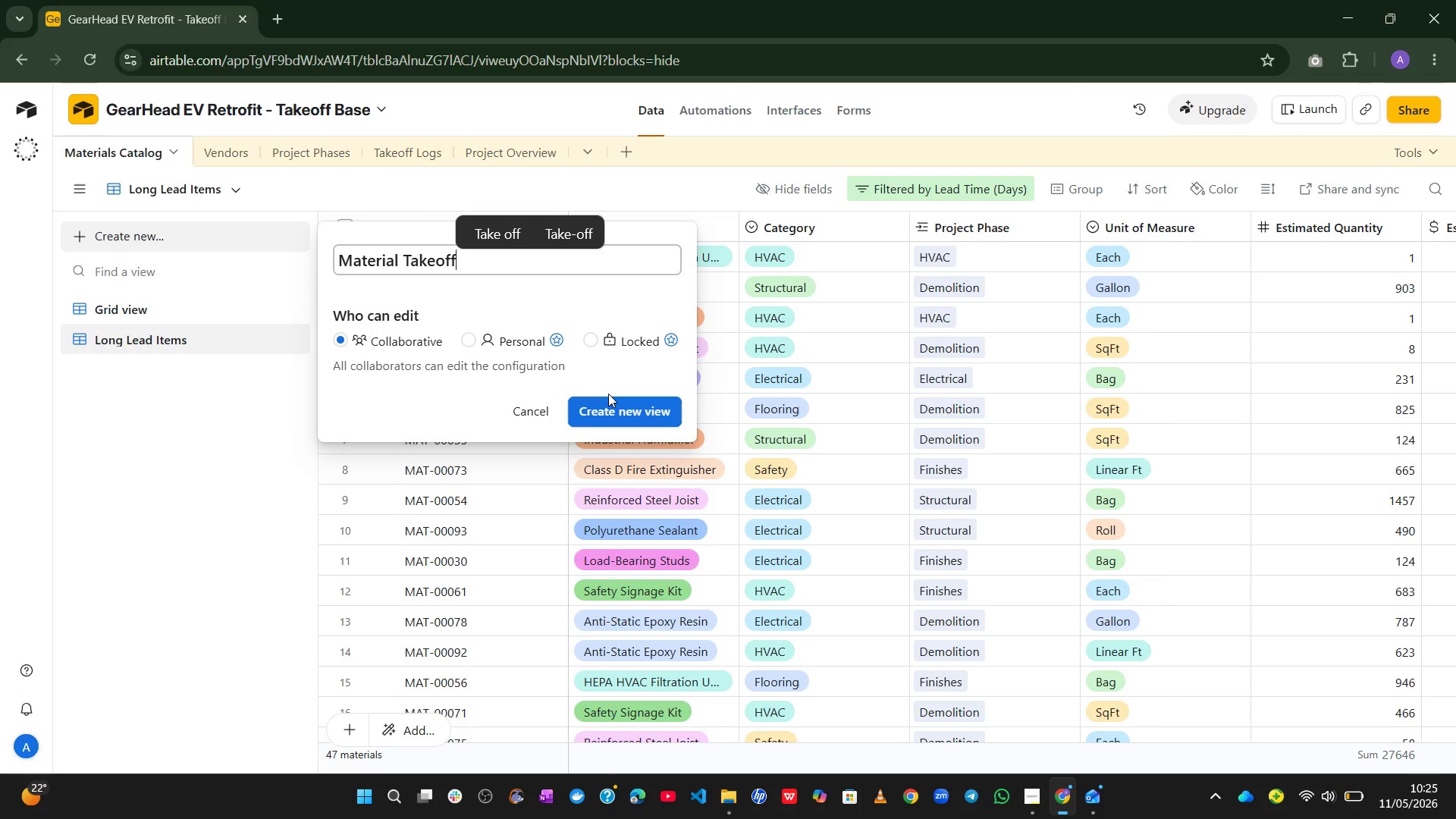 
left_click([612, 403])
 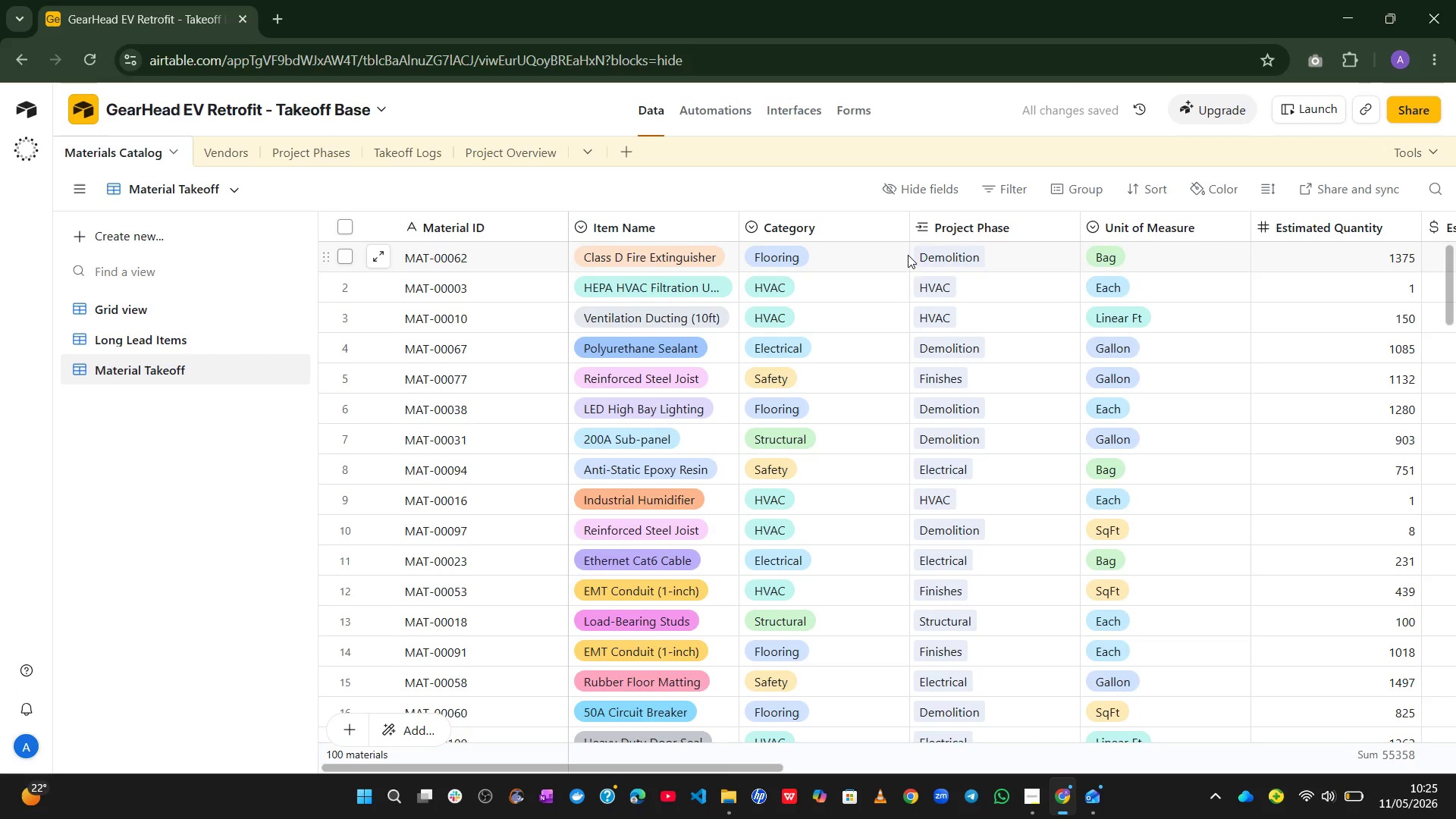 
left_click([1094, 192])
 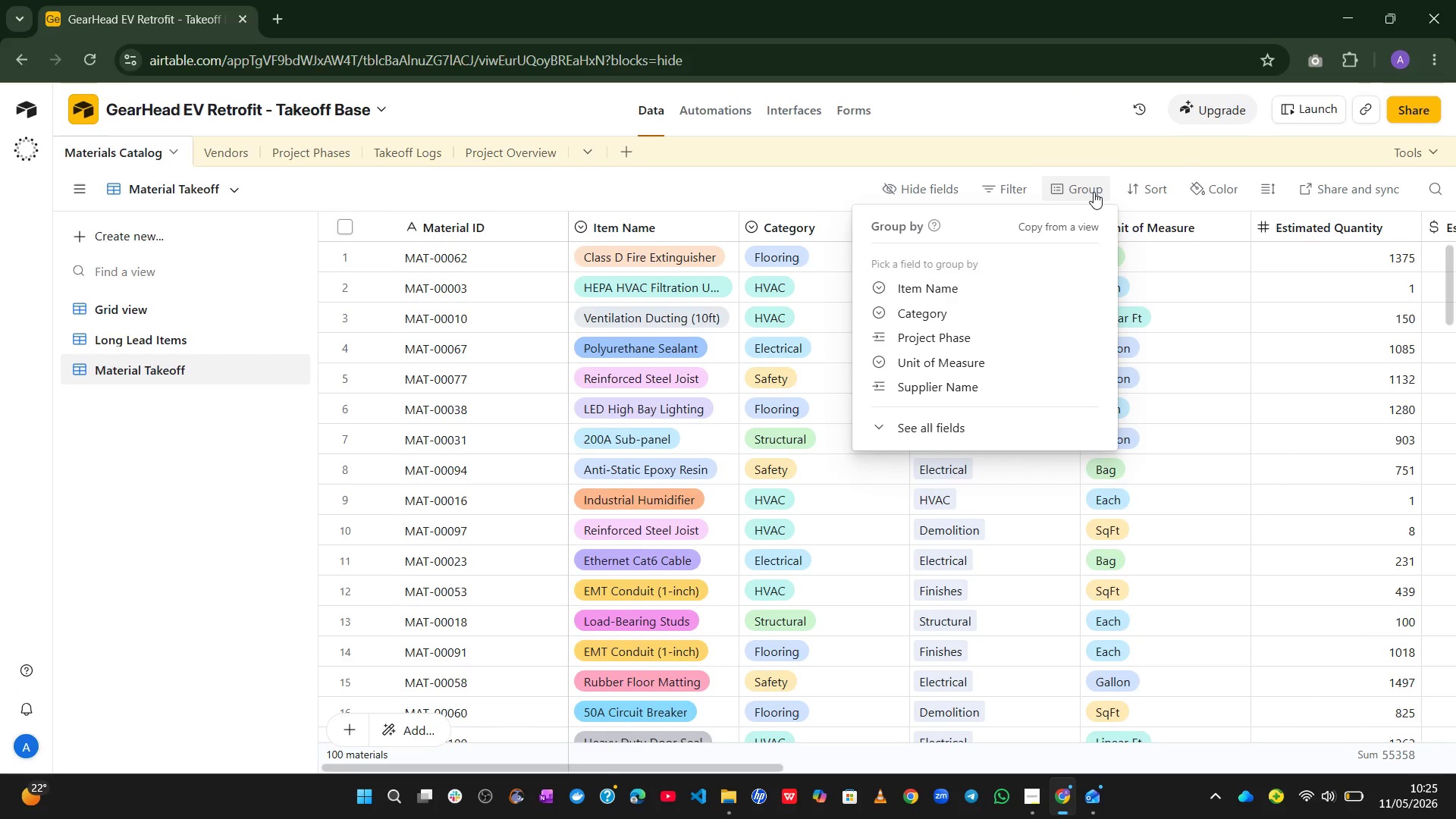 
wait(12.23)
 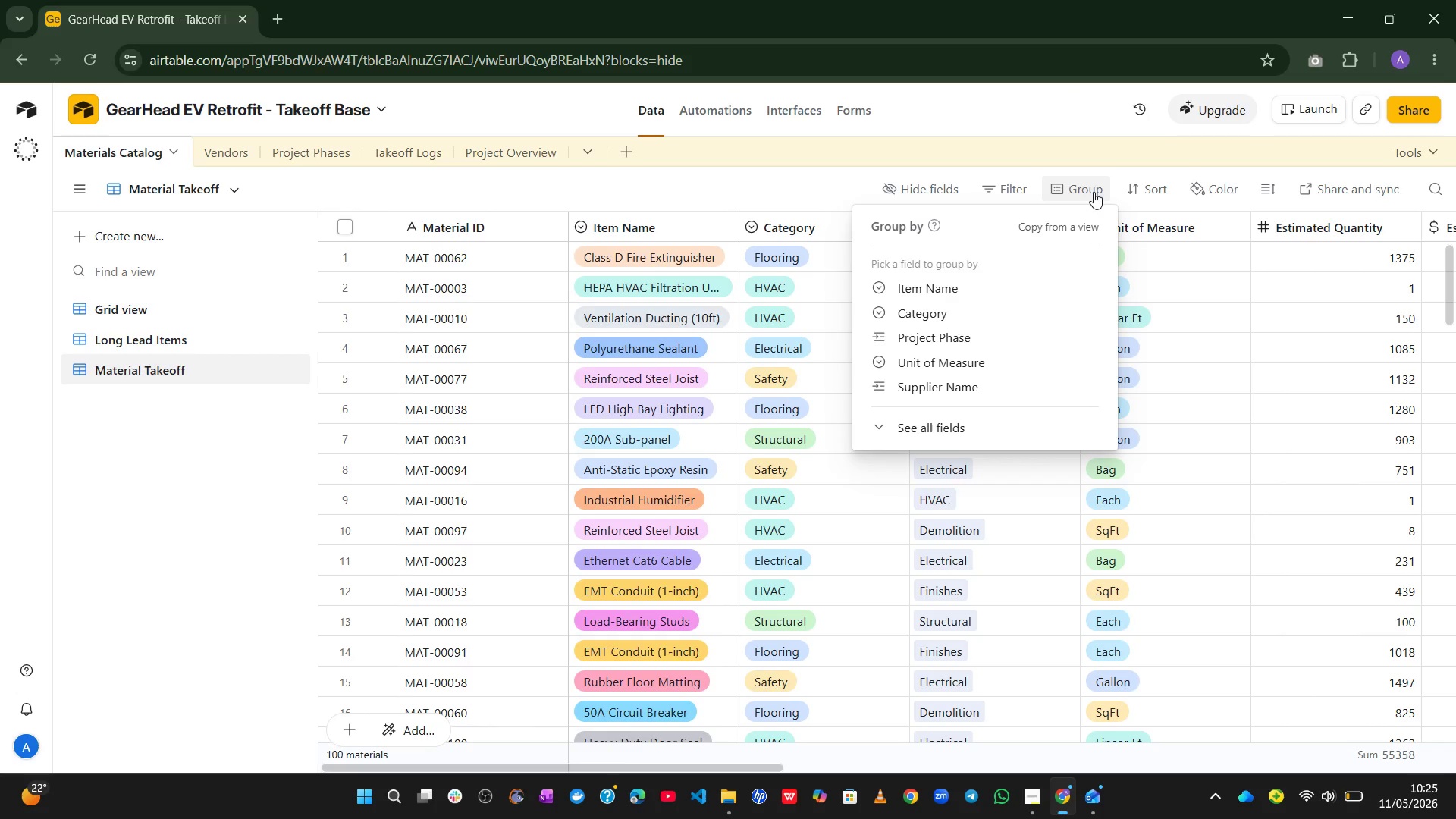 
left_click([952, 346])
 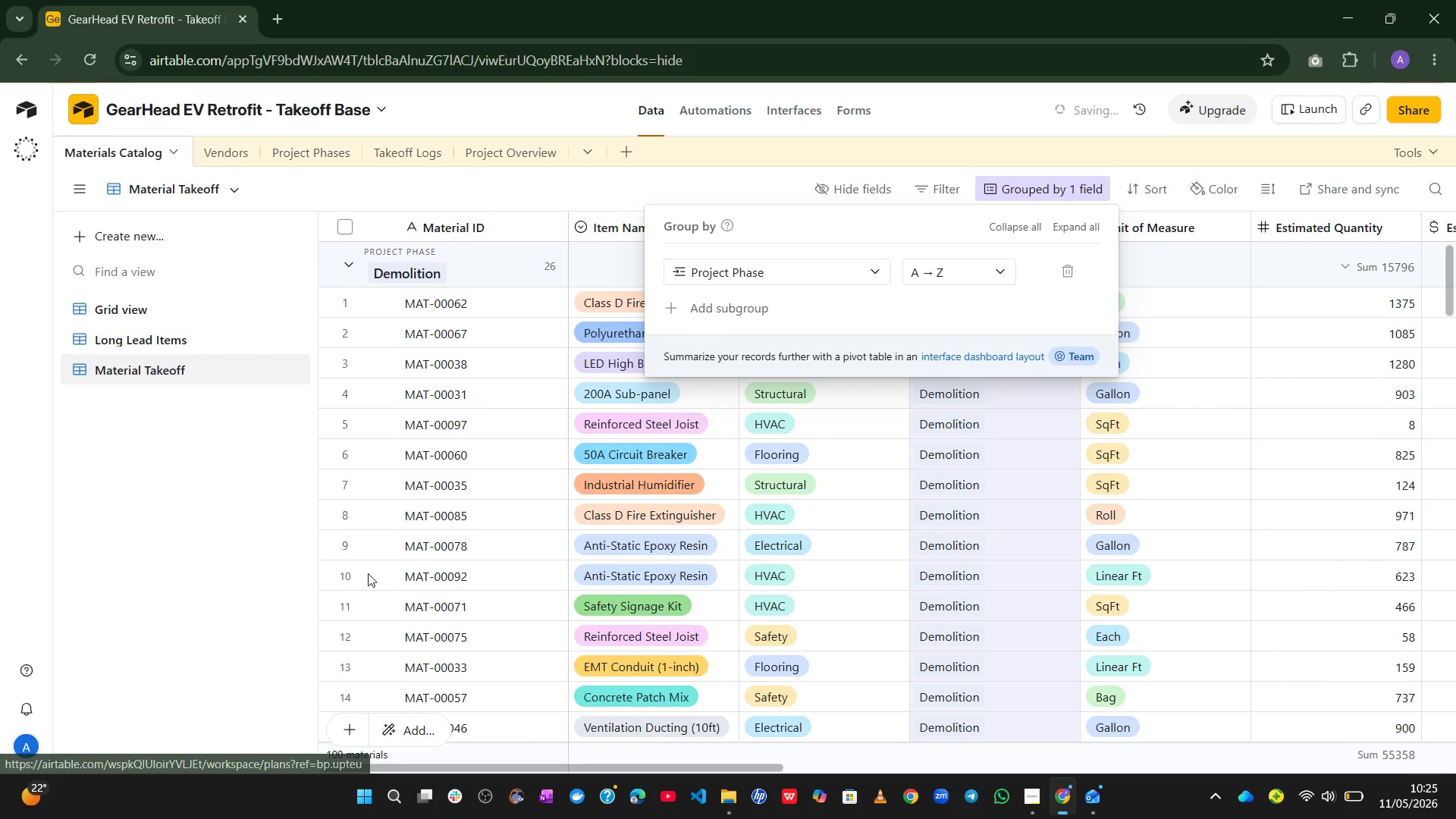 
left_click([127, 608])
 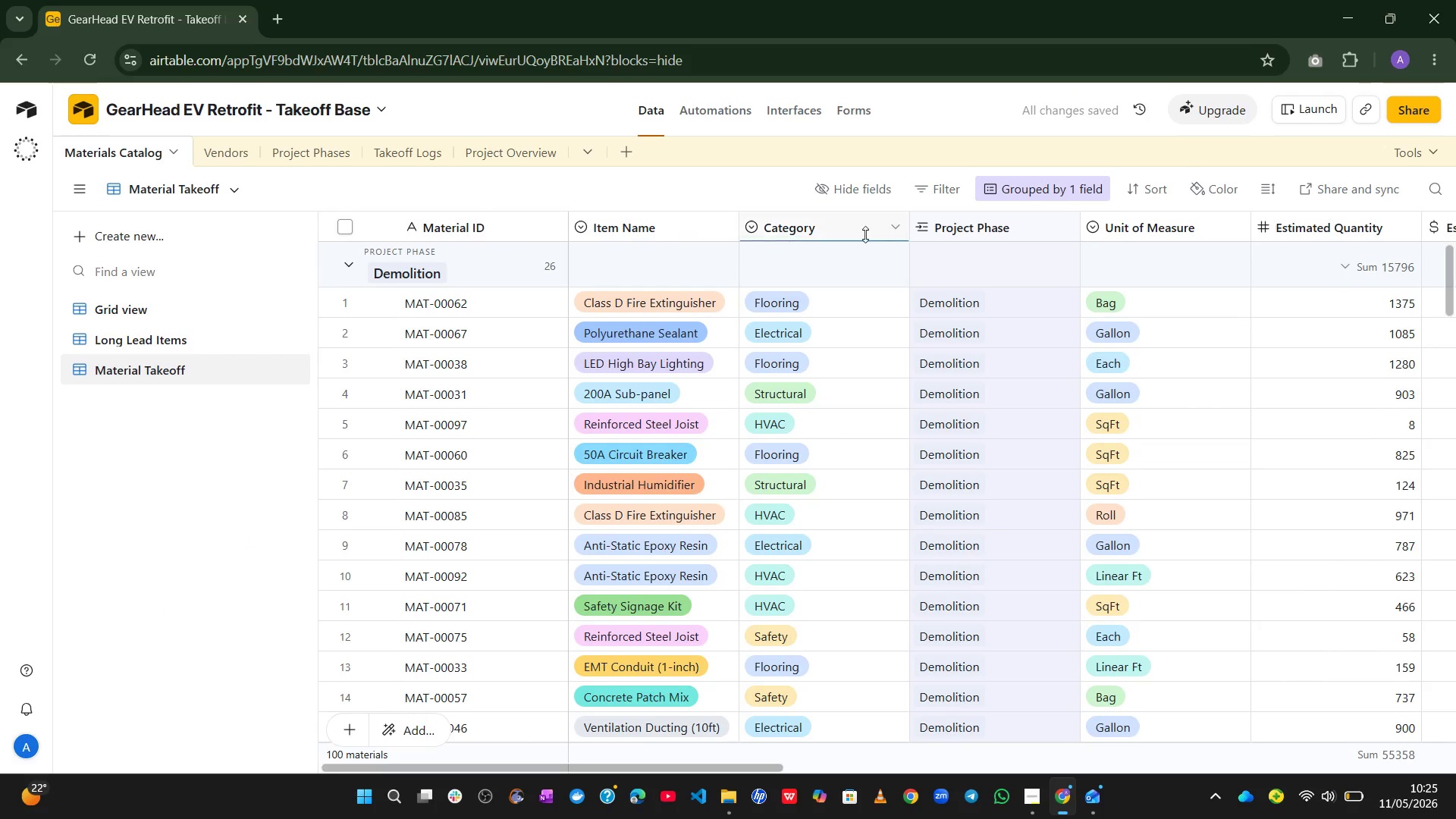 
wait(6.39)
 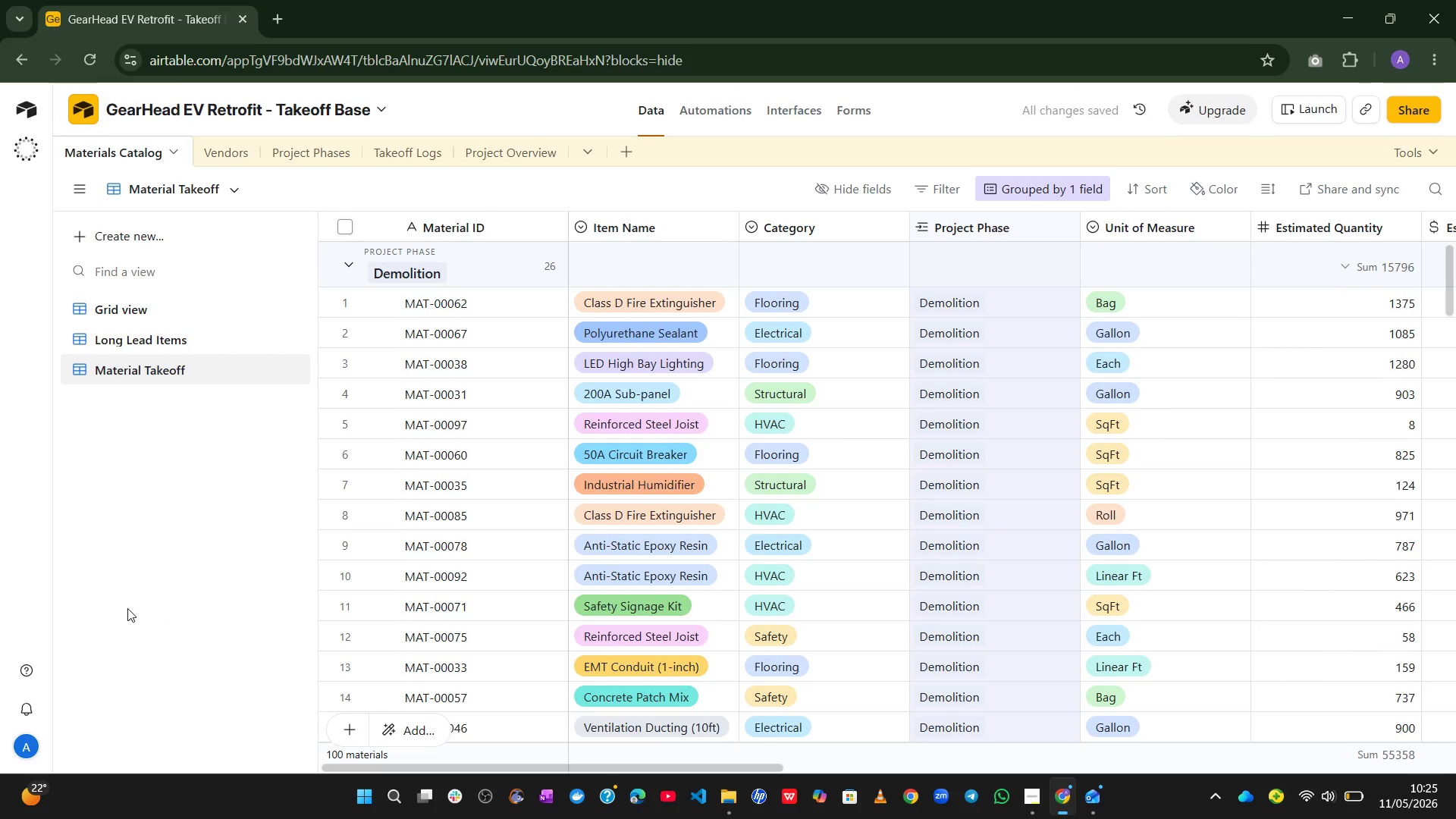 
left_click([1151, 198])
 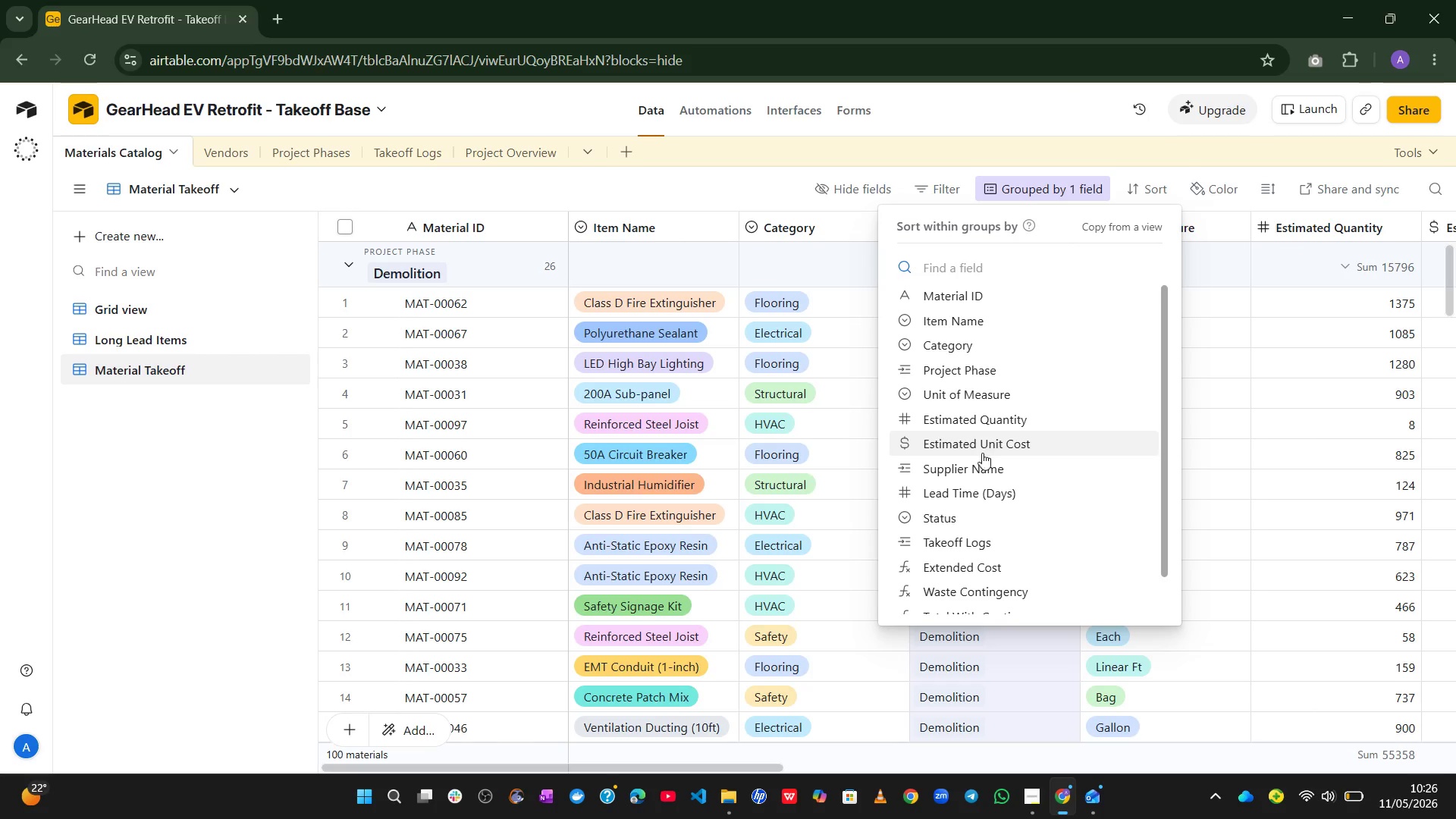 
wait(5.82)
 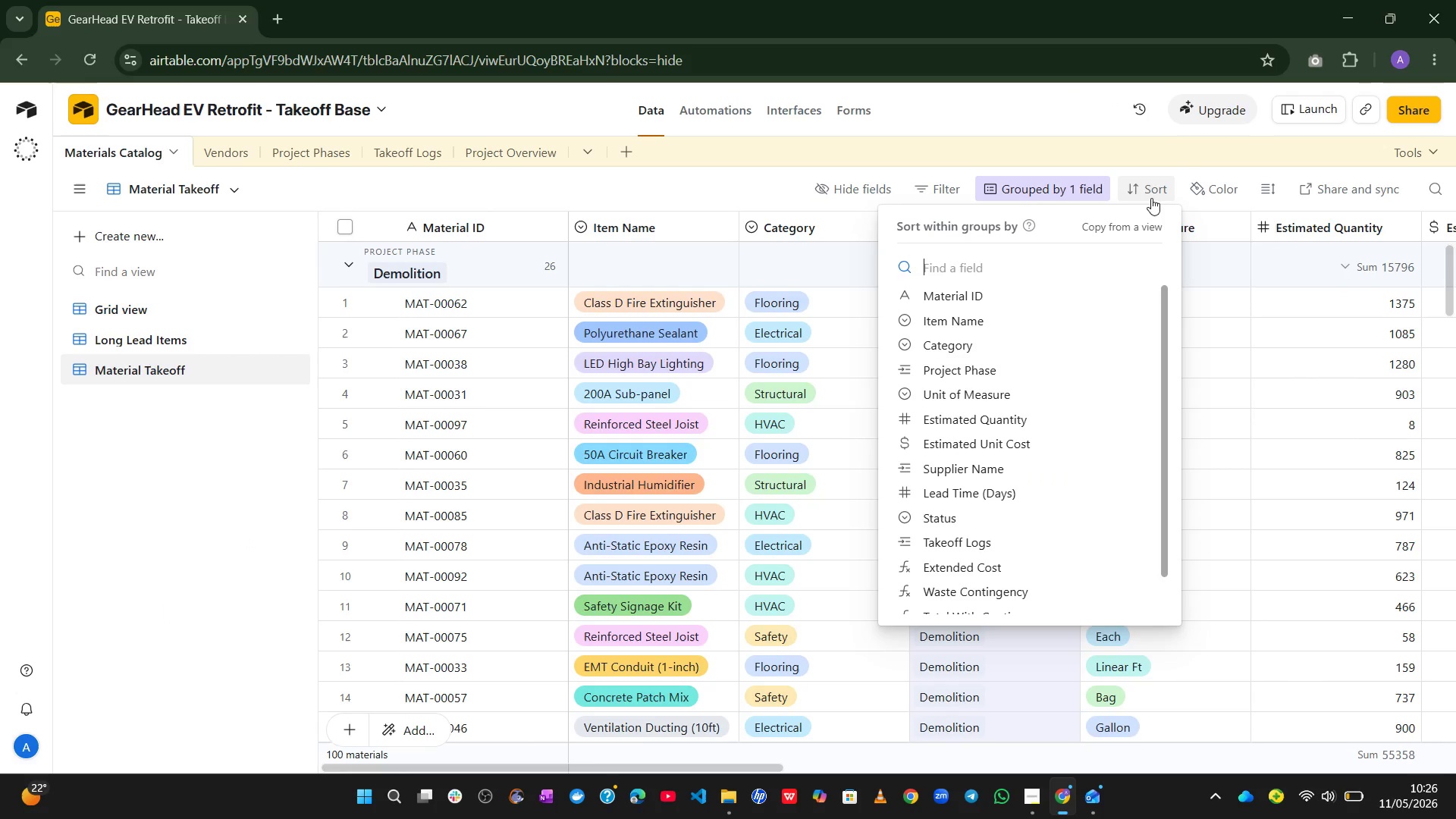 
mouse_move([981, 434])
 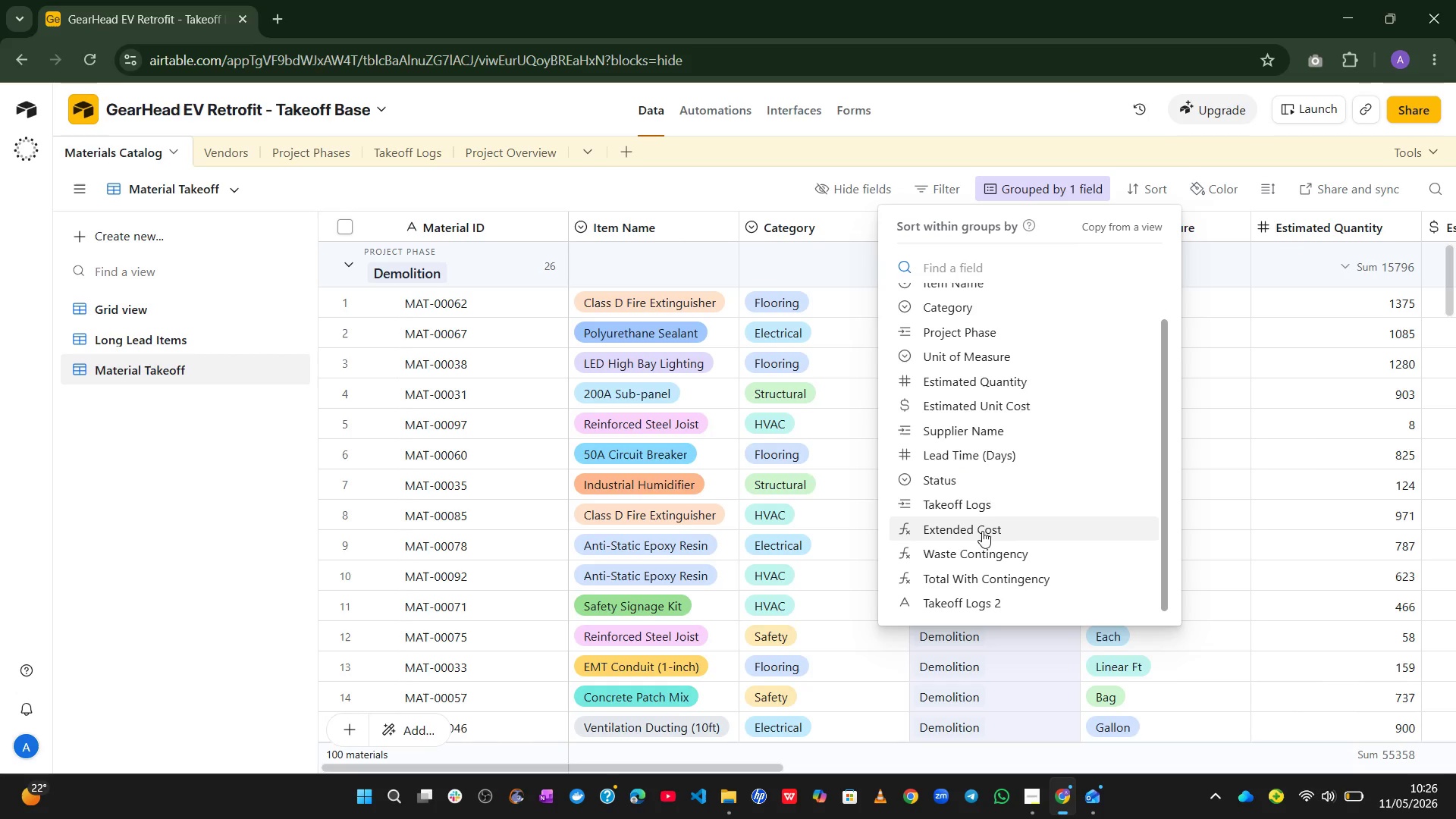 
mouse_move([986, 447])
 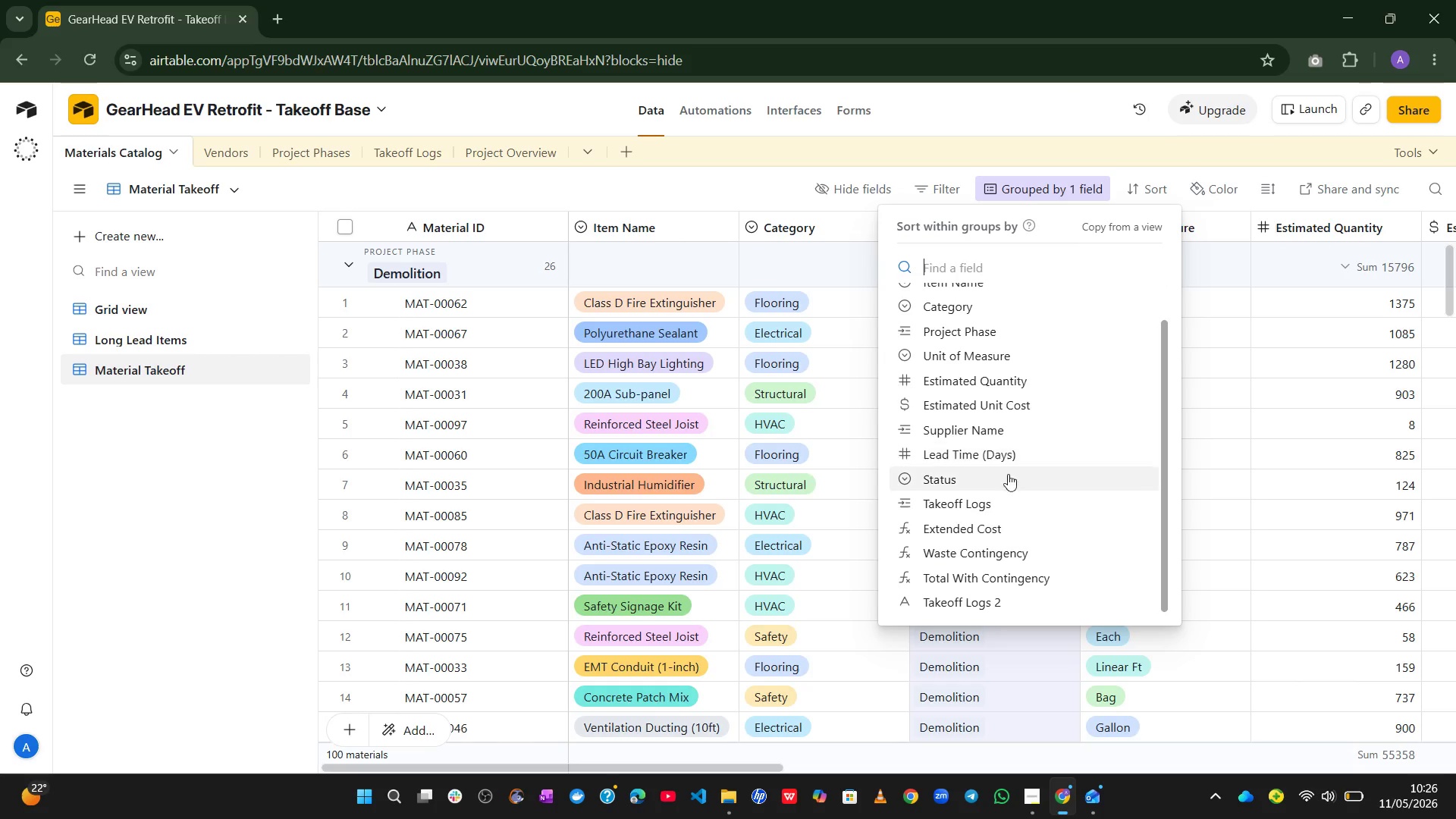 
left_click([972, 522])
 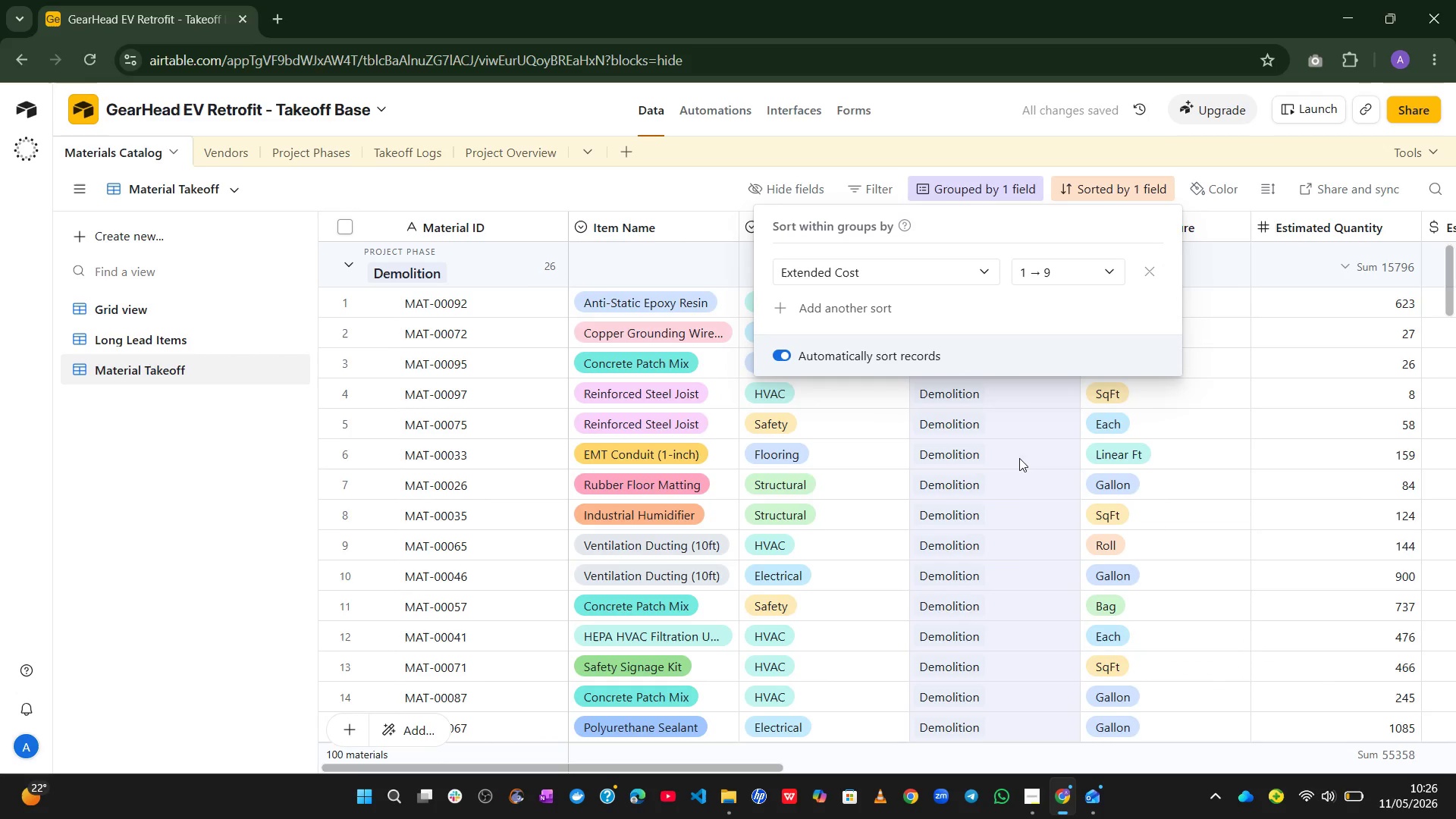 
wait(7.72)
 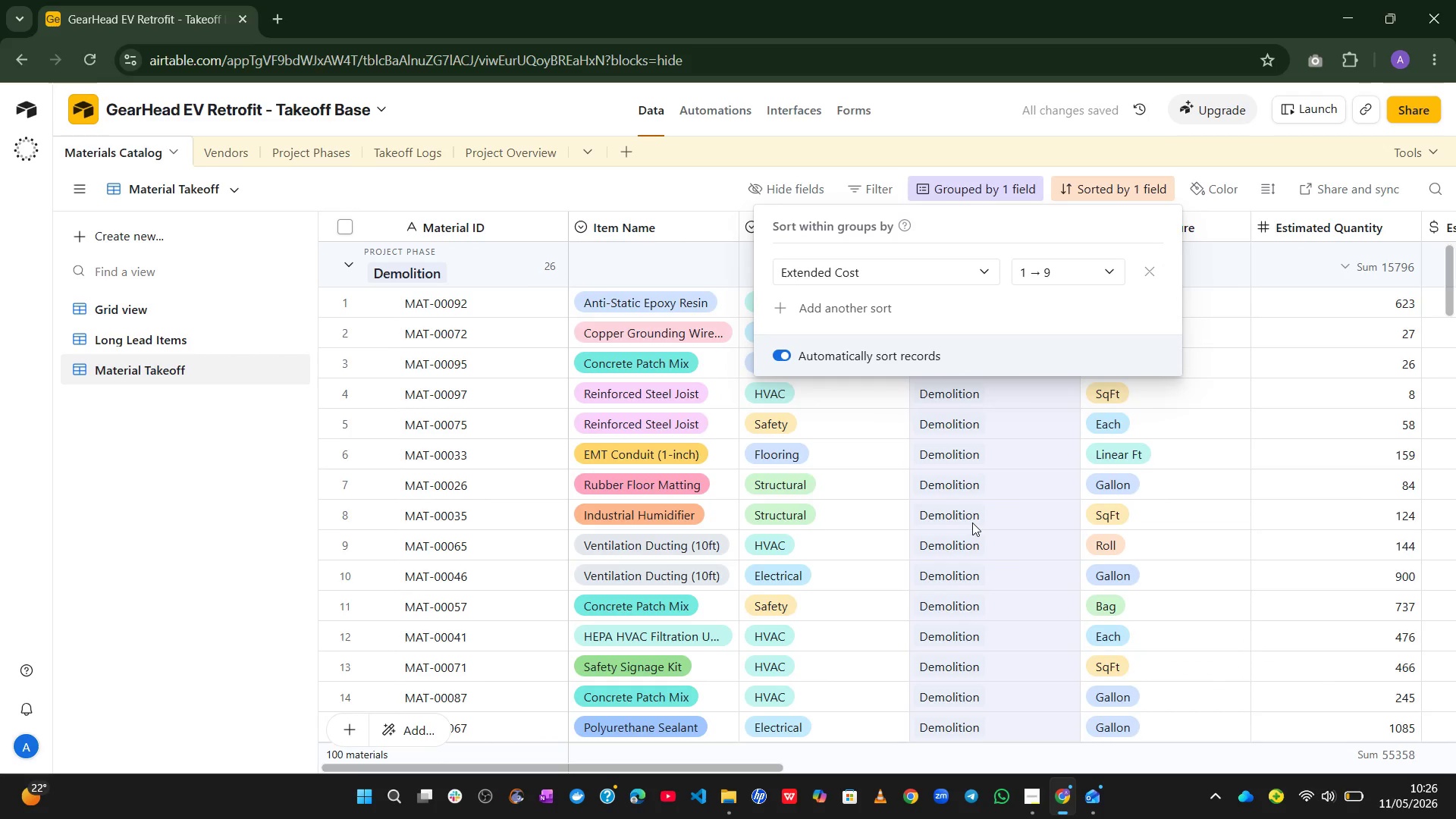 
left_click([1243, 293])
 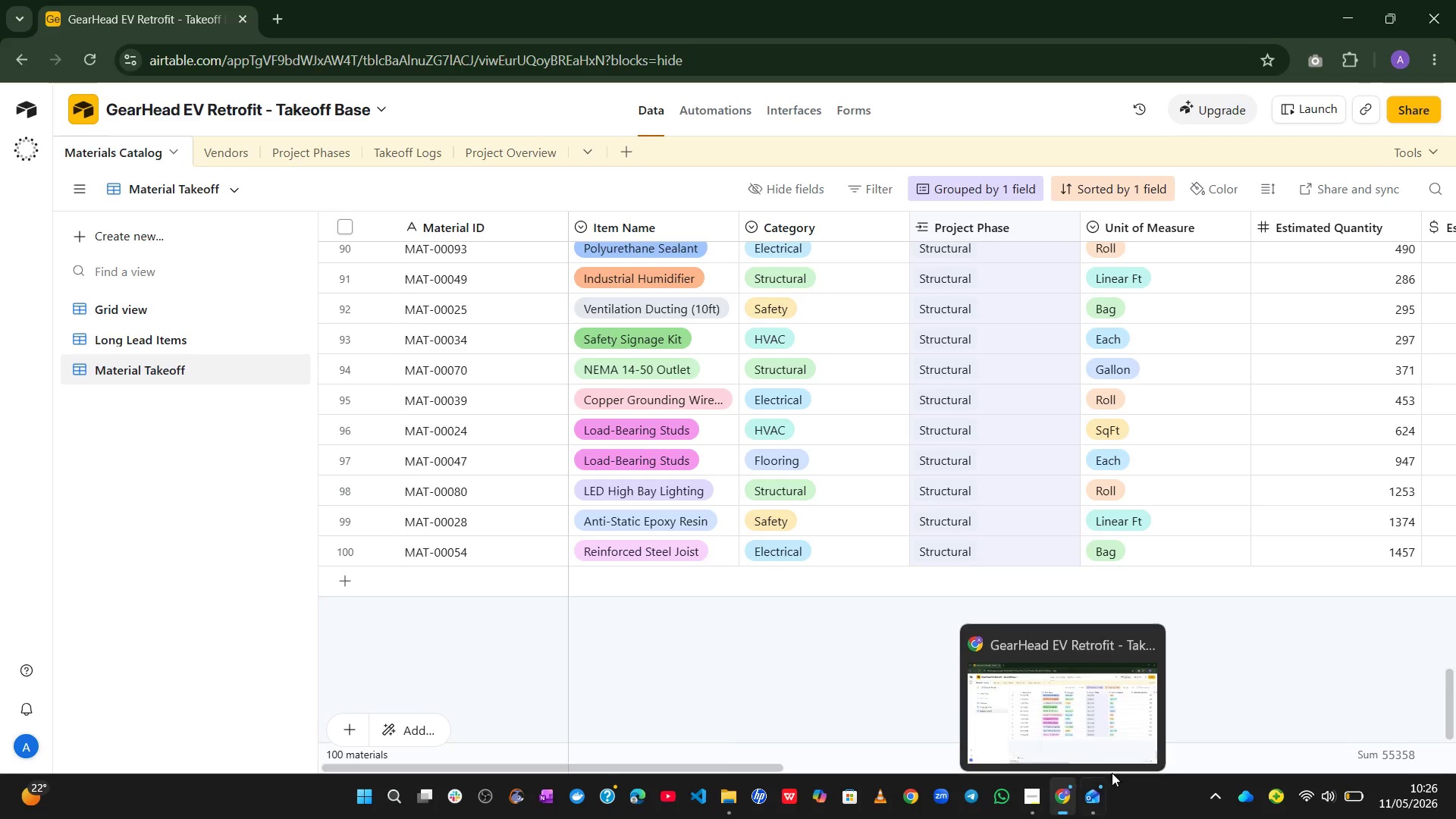 
wait(5.2)
 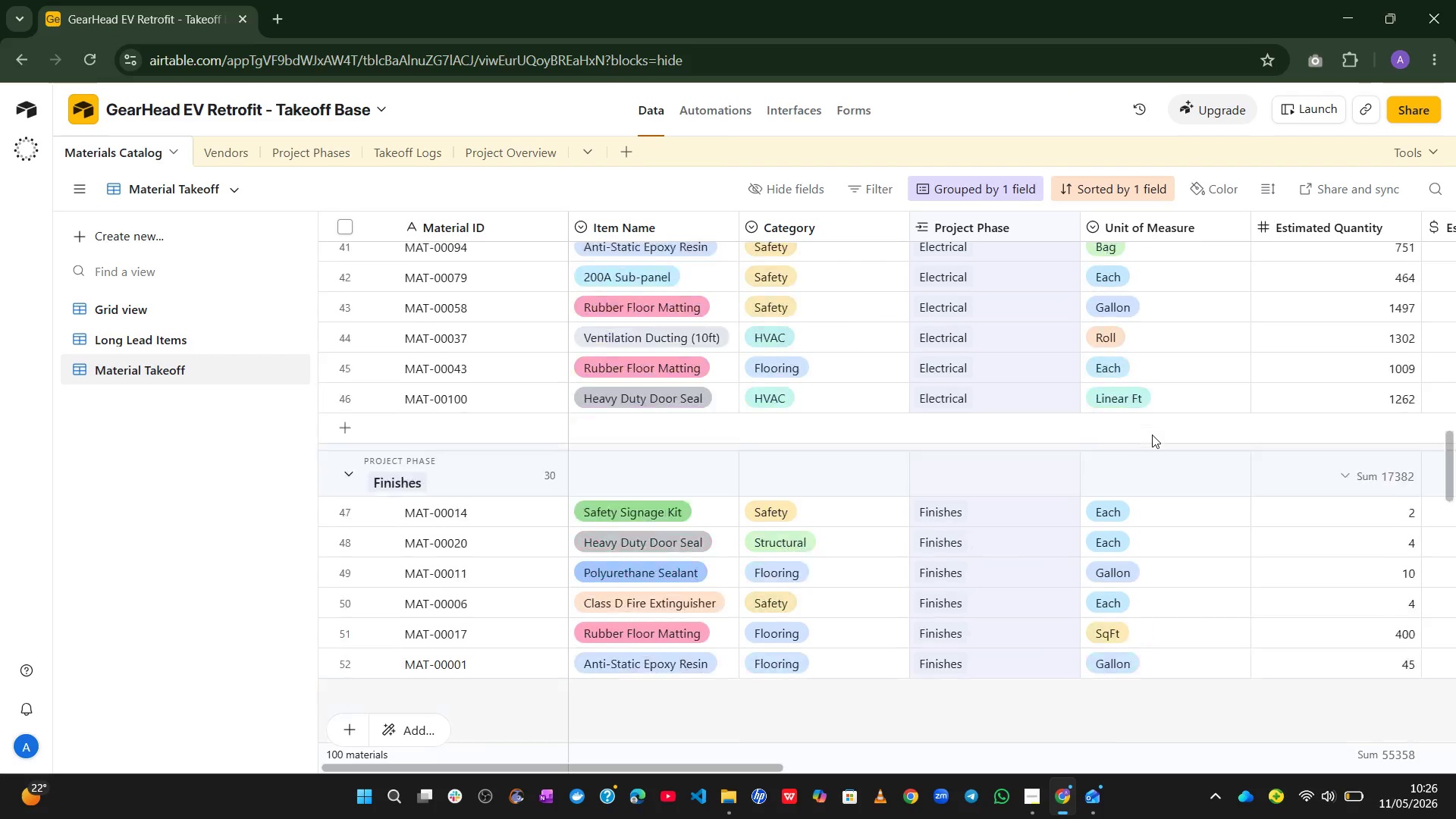 
left_click([1185, 748])
 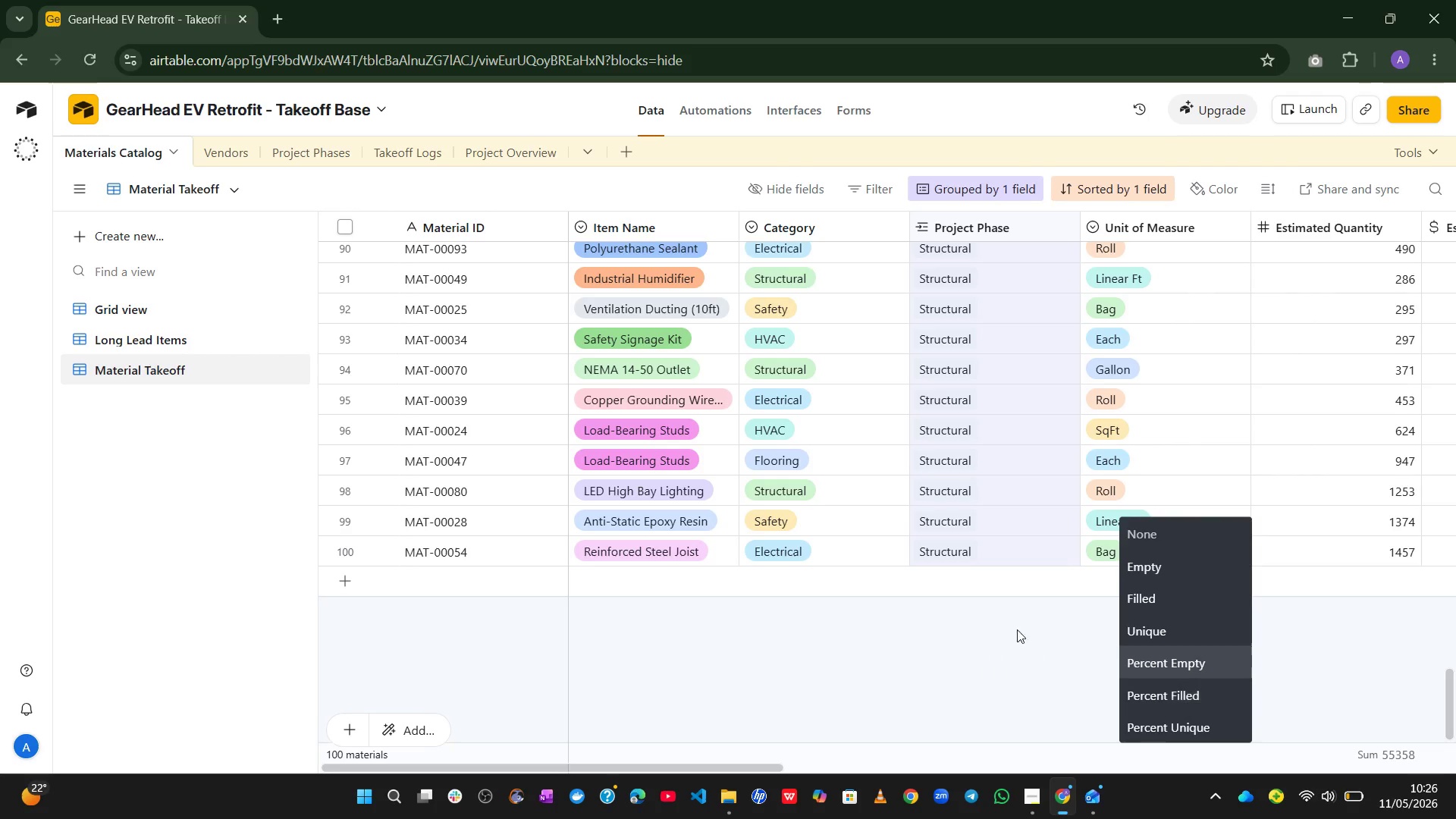 
left_click([952, 626])
 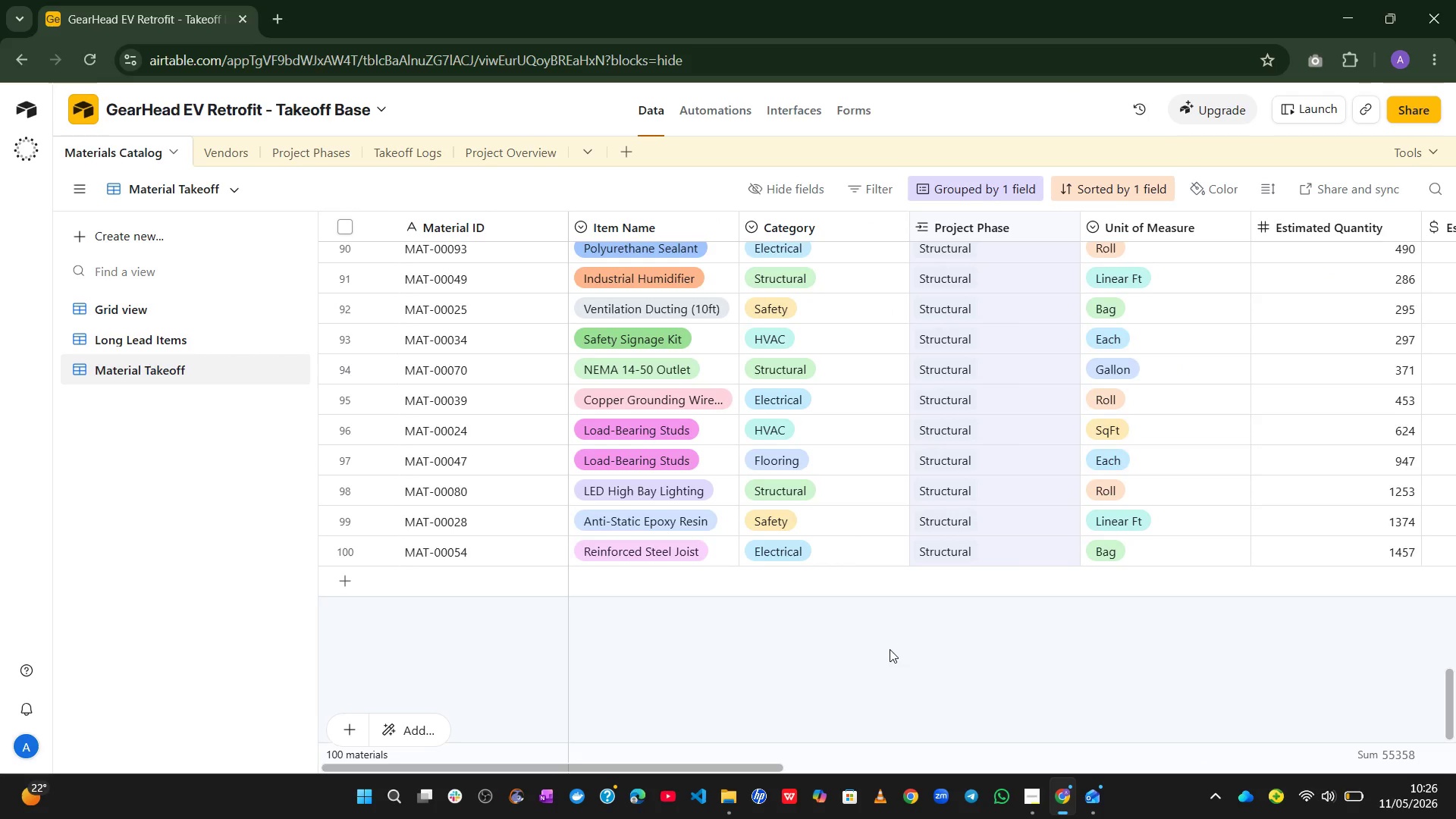 
wait(22.86)
 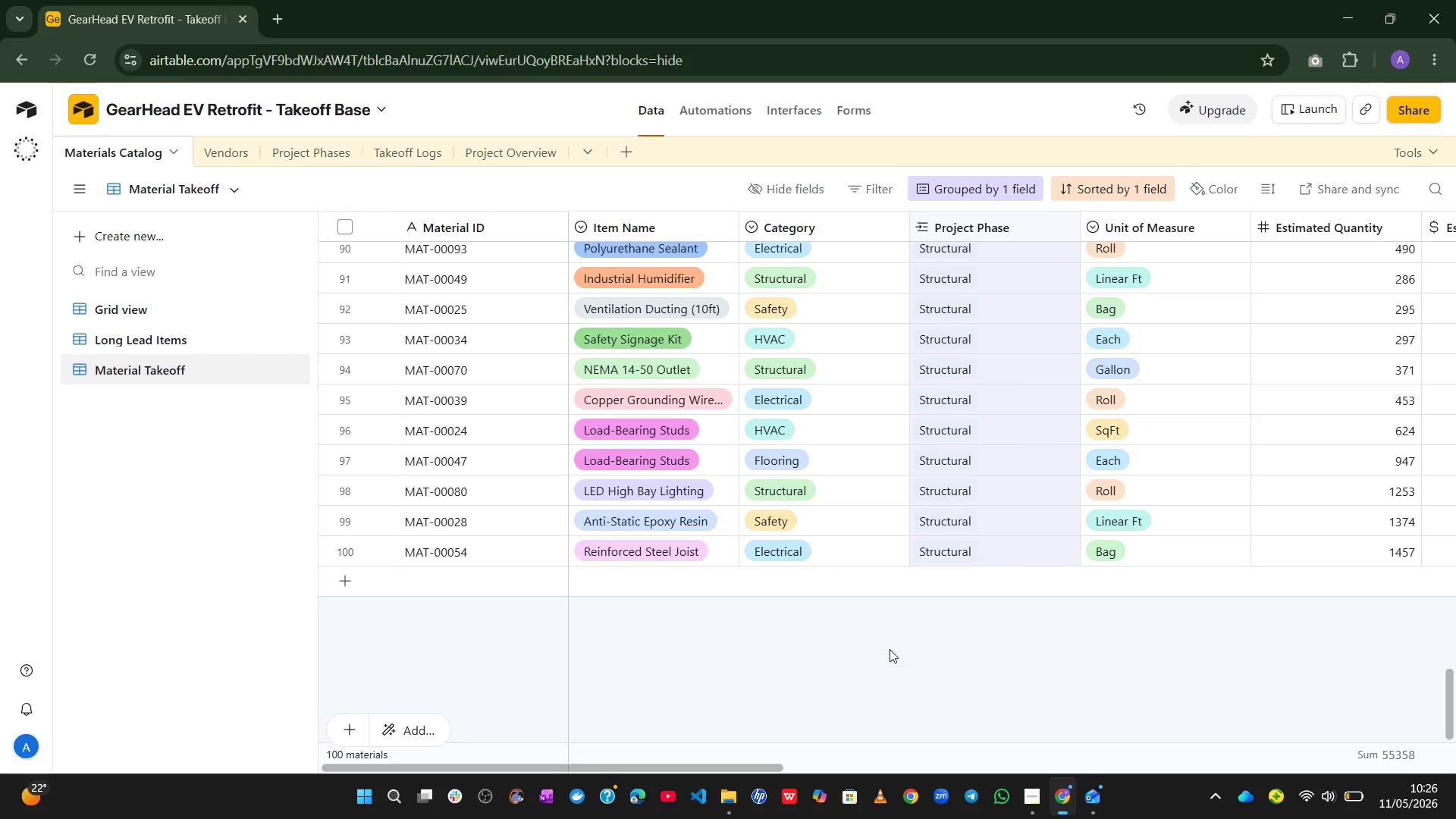 
left_click([788, 190])
 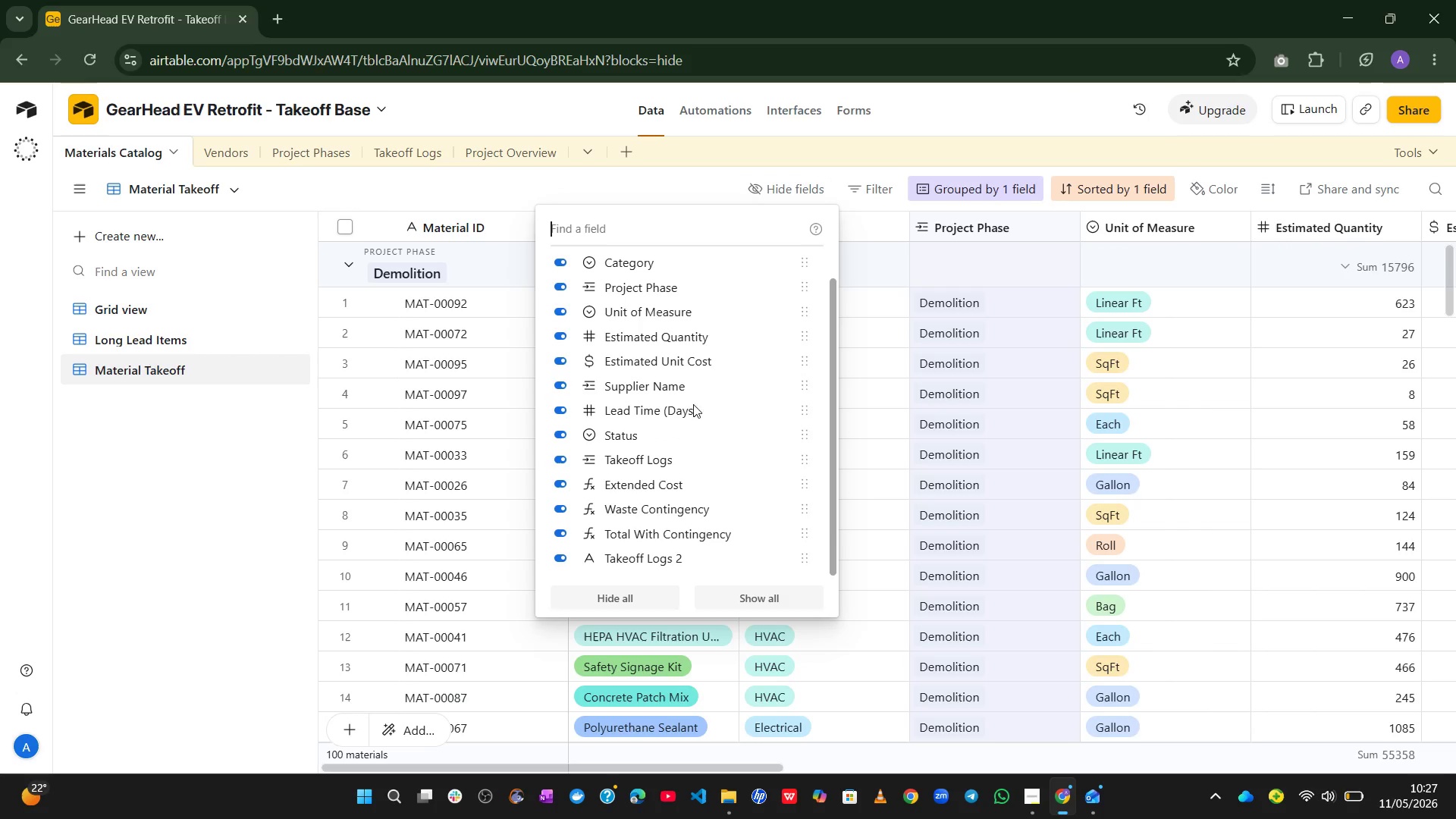 
wait(18.22)
 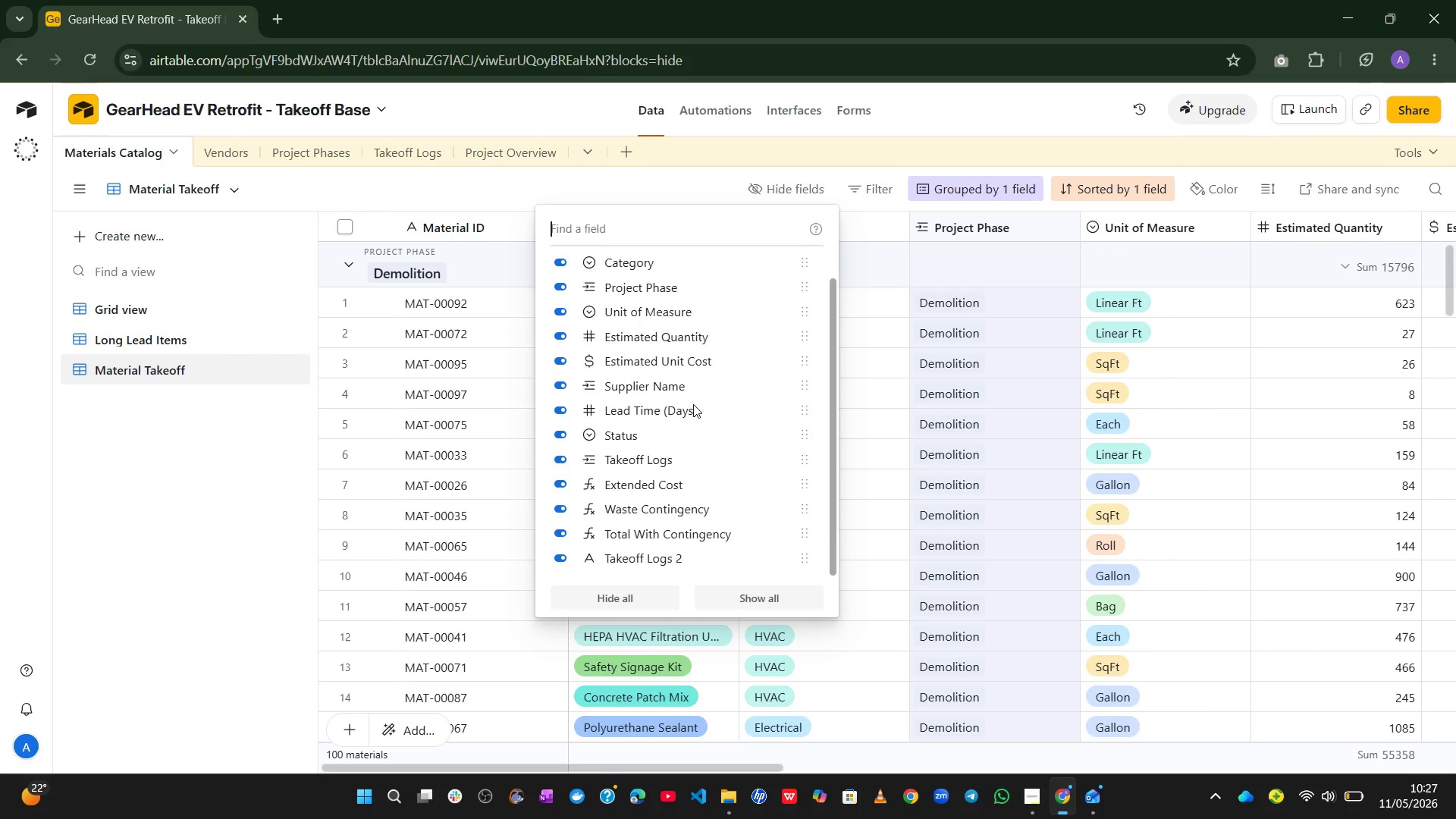 
left_click([958, 116])
 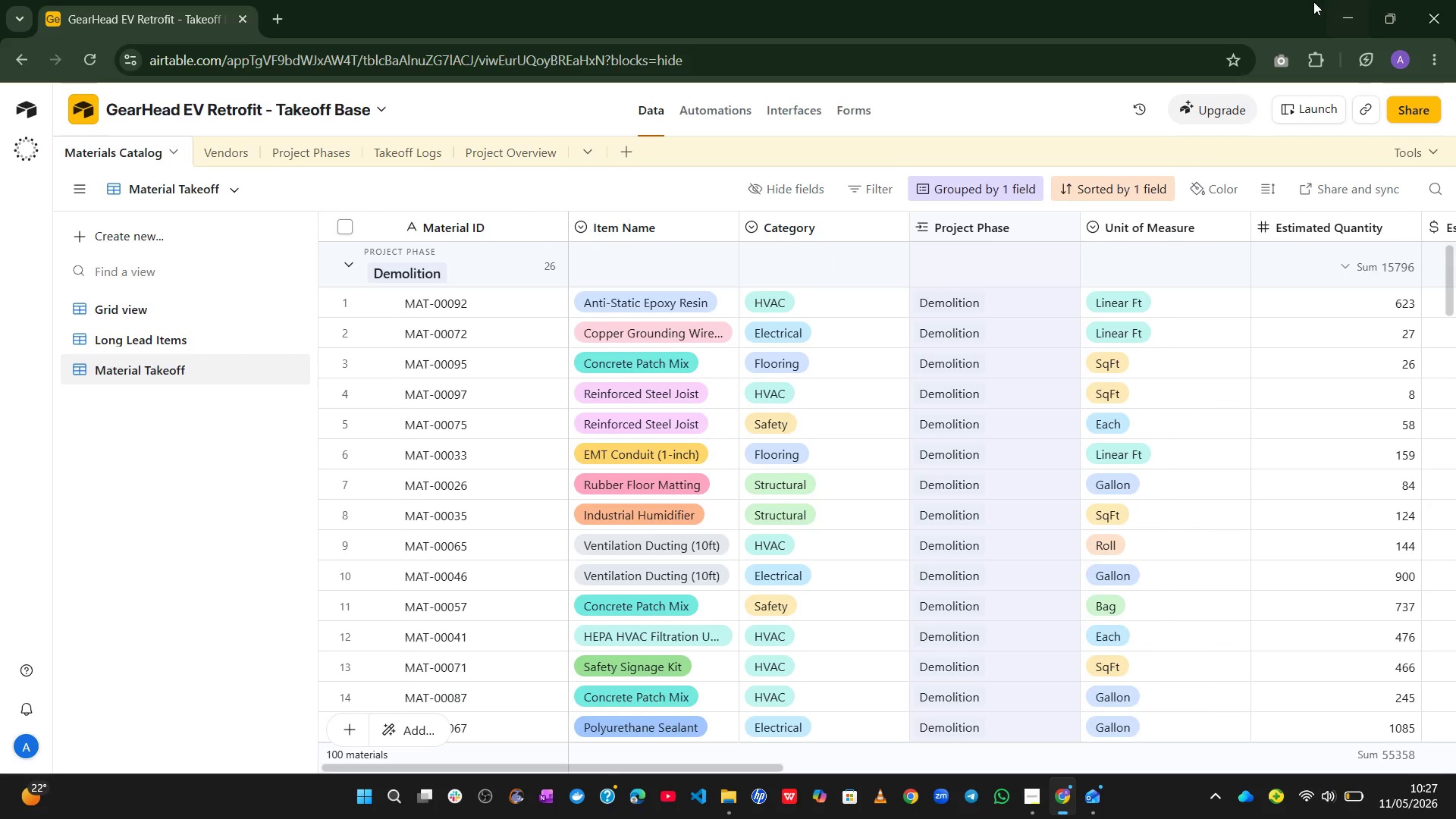 
left_click([1314, 1])
 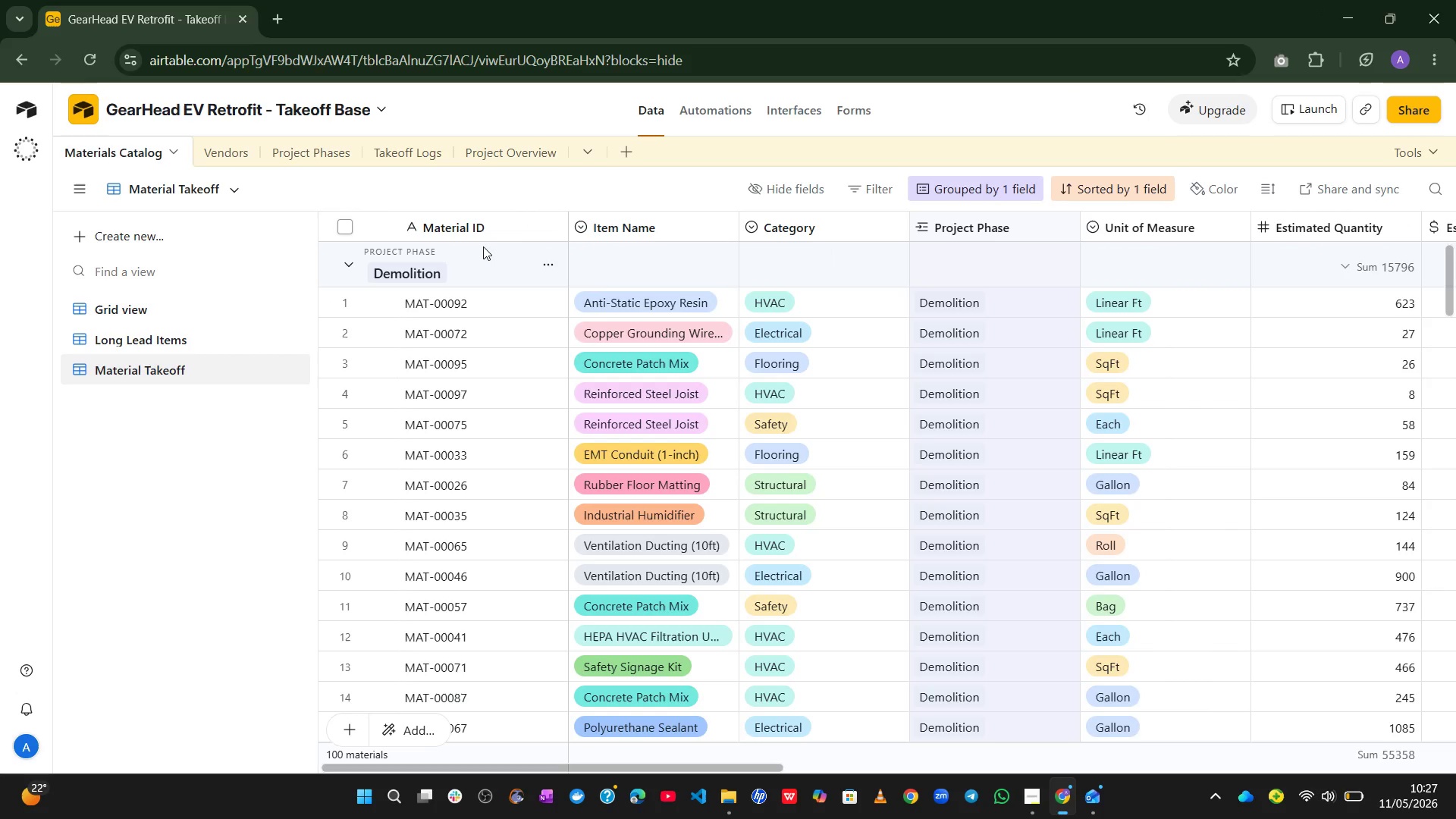 
left_click([414, 146])
 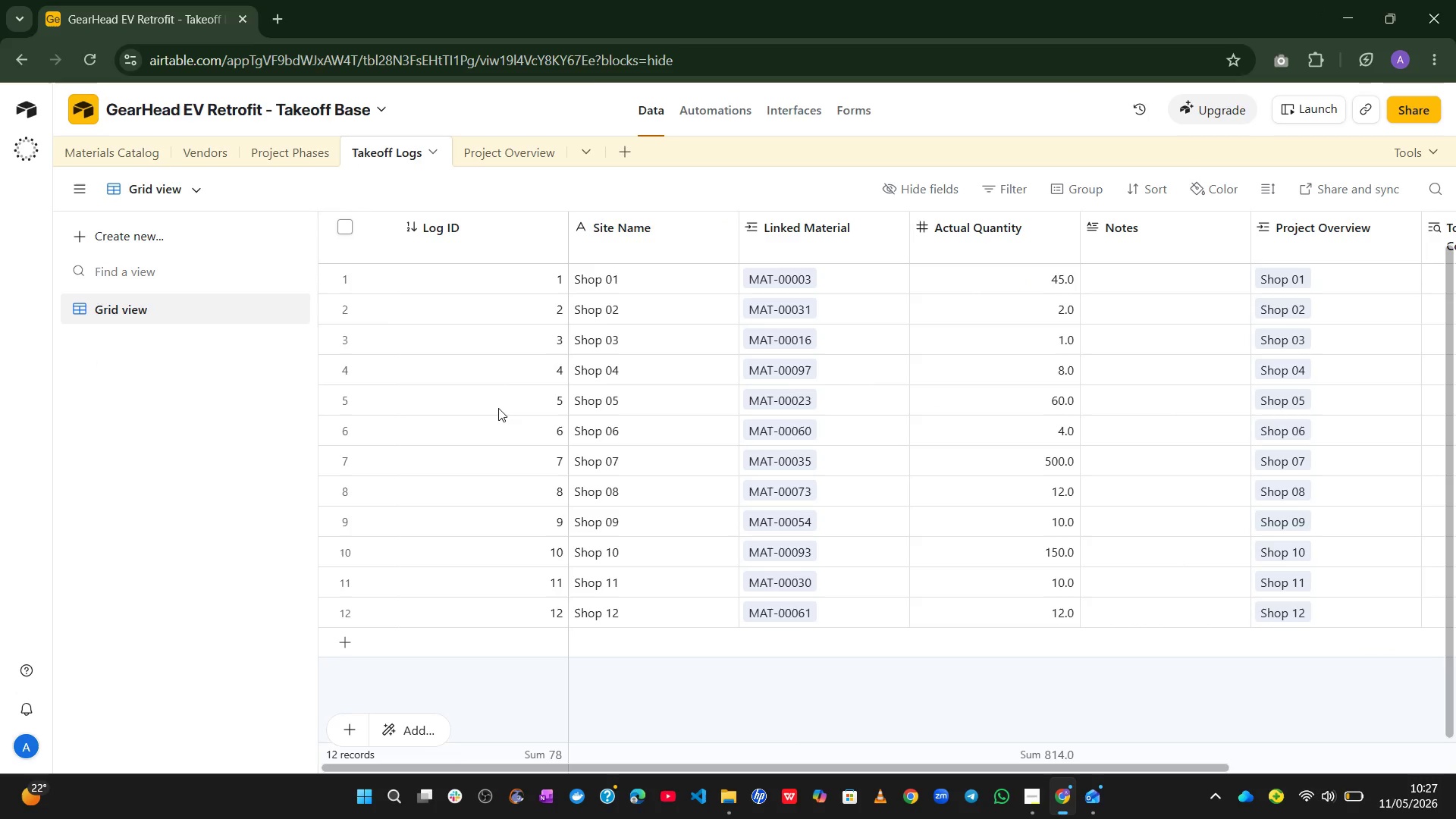 
wait(5.5)
 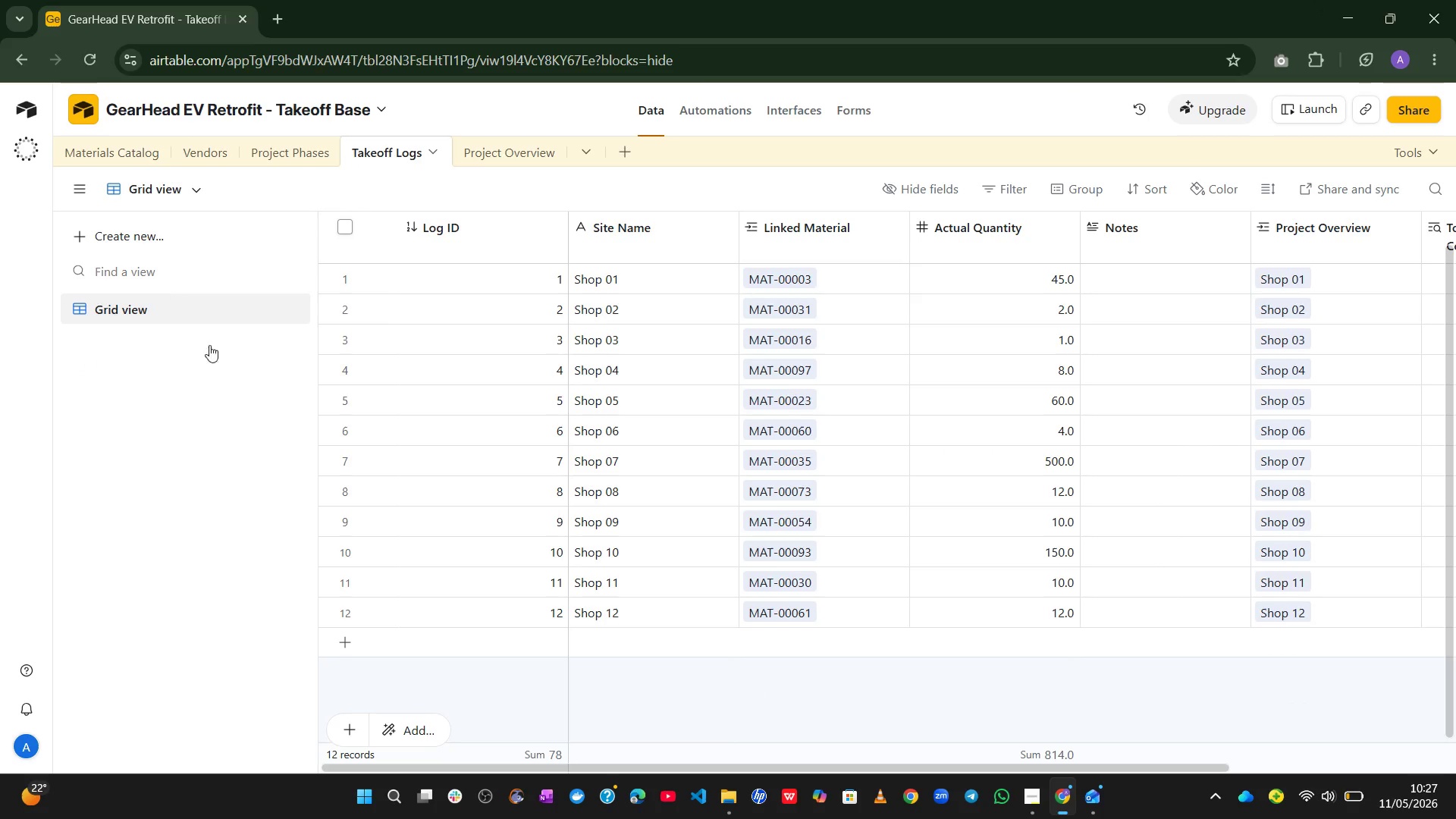 
left_click([204, 185])
 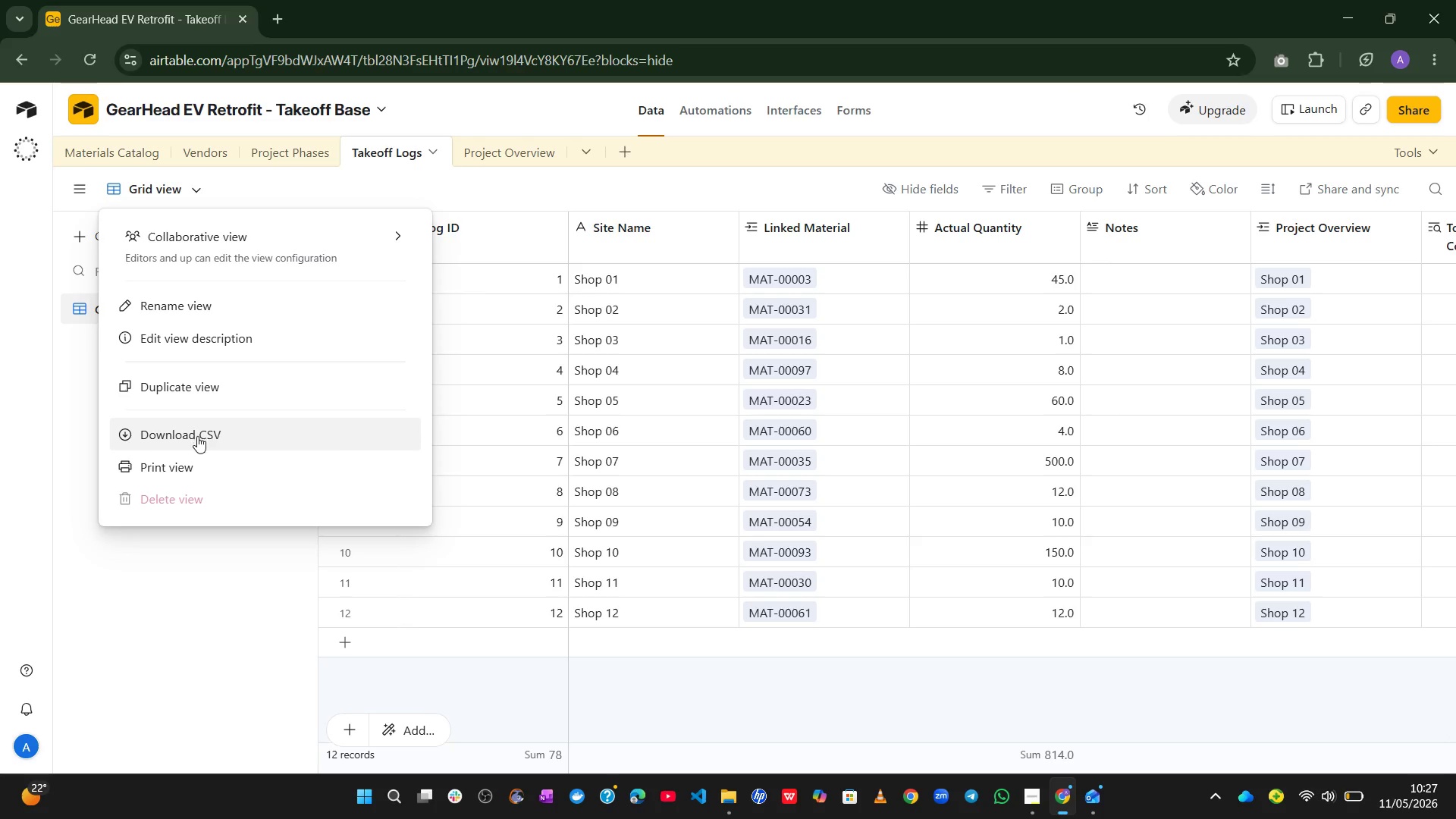 
left_click([197, 436])
 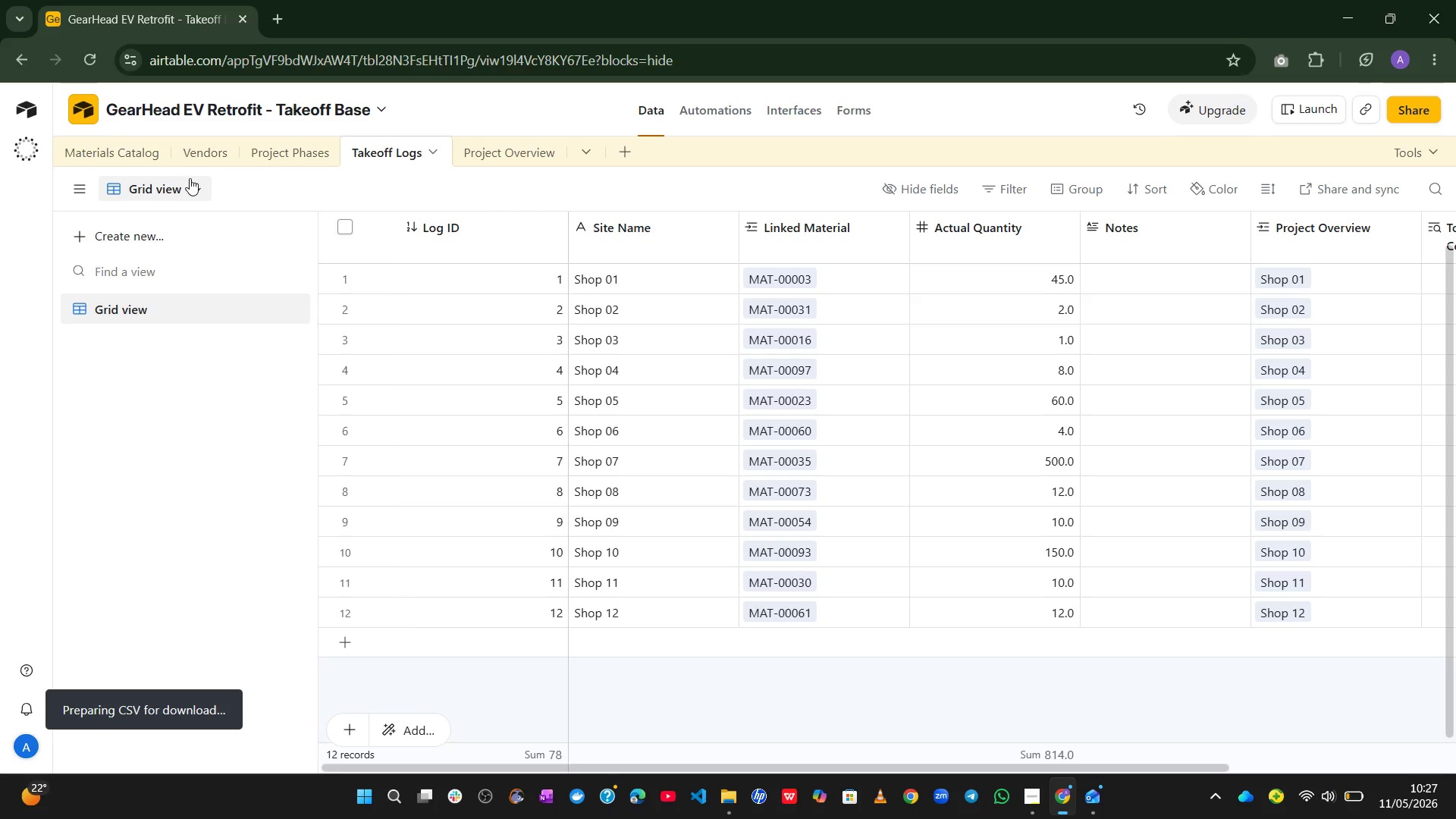 
left_click([114, 158])
 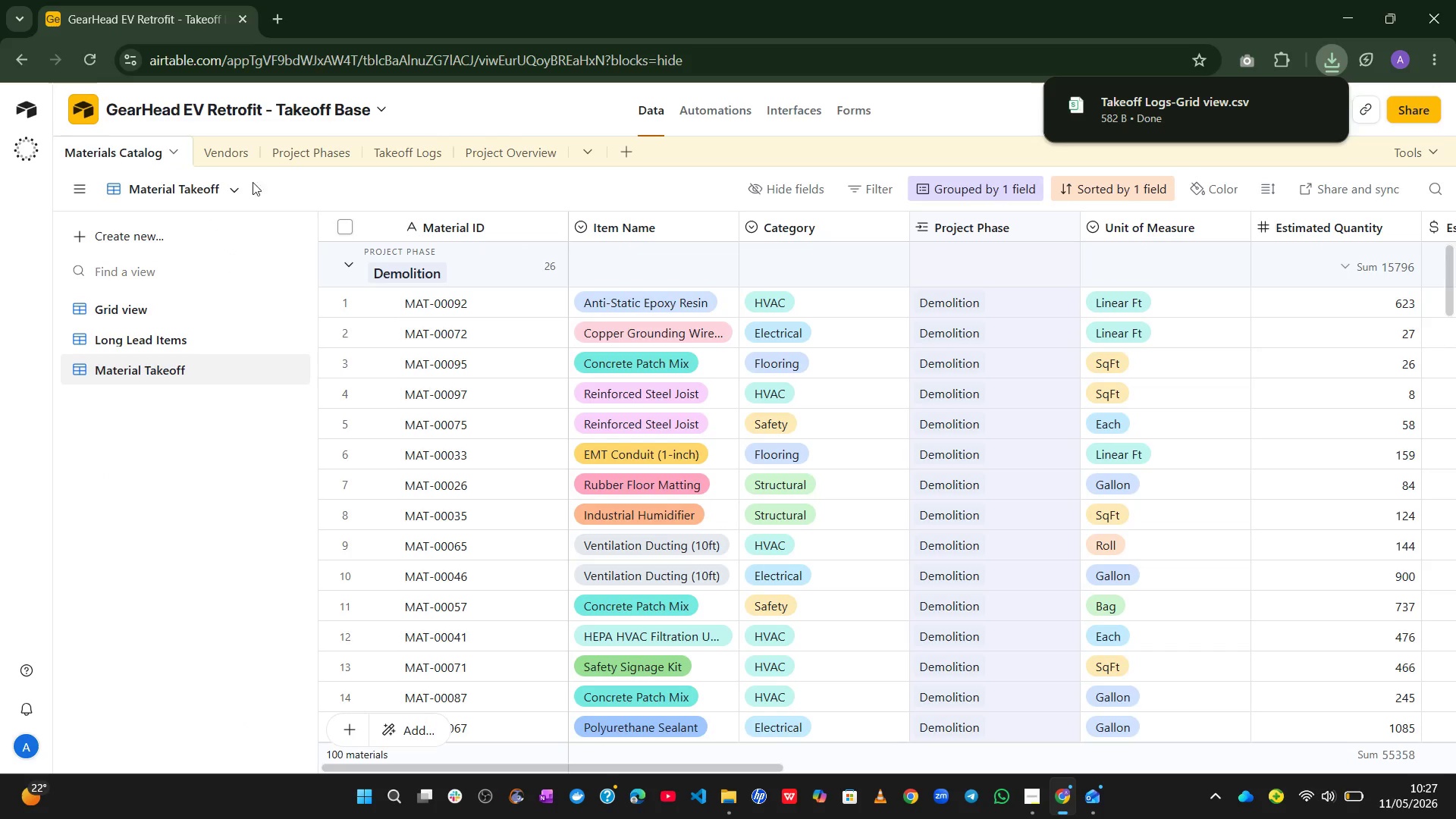 
left_click([236, 181])
 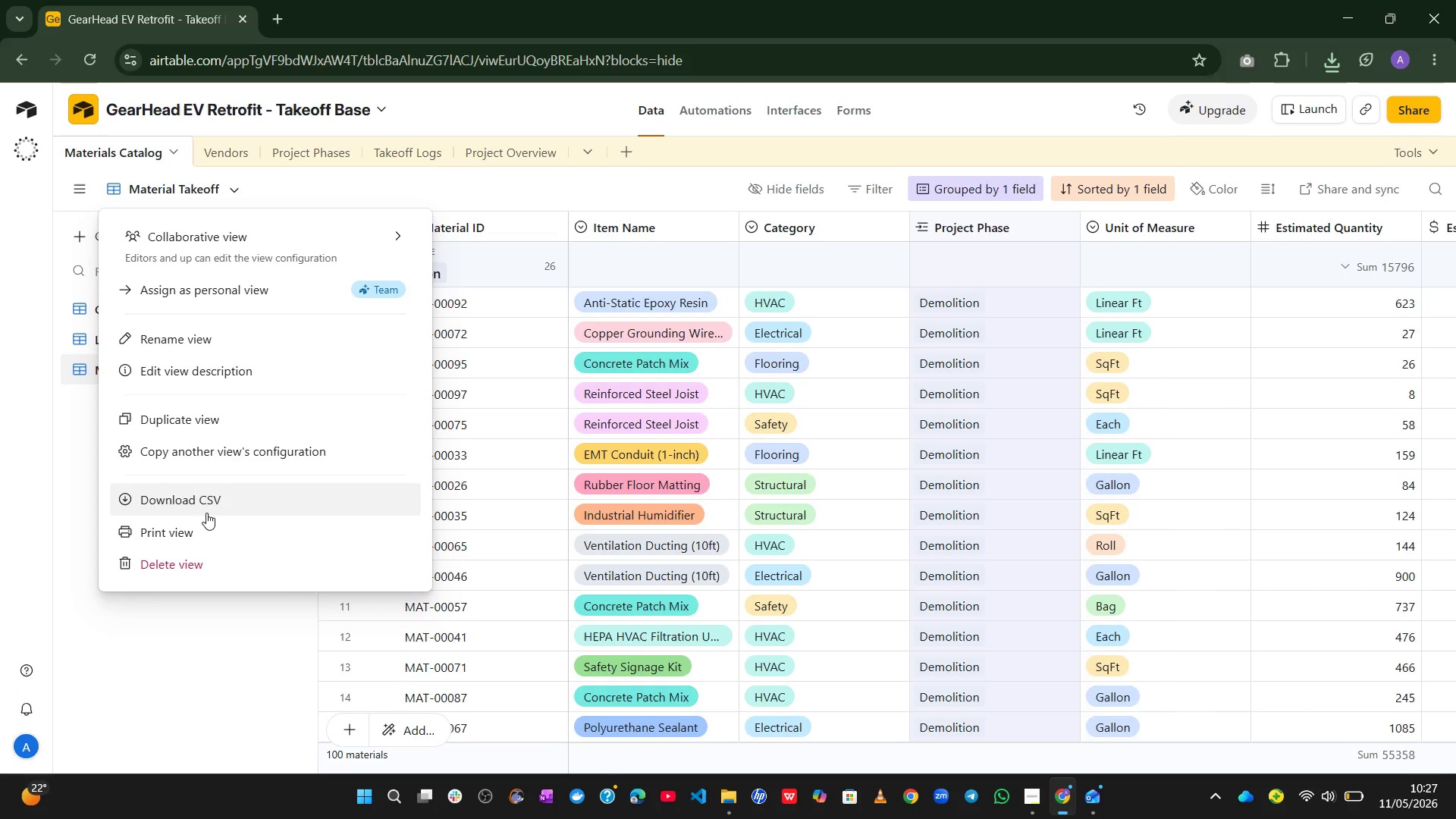 
left_click([195, 527])
 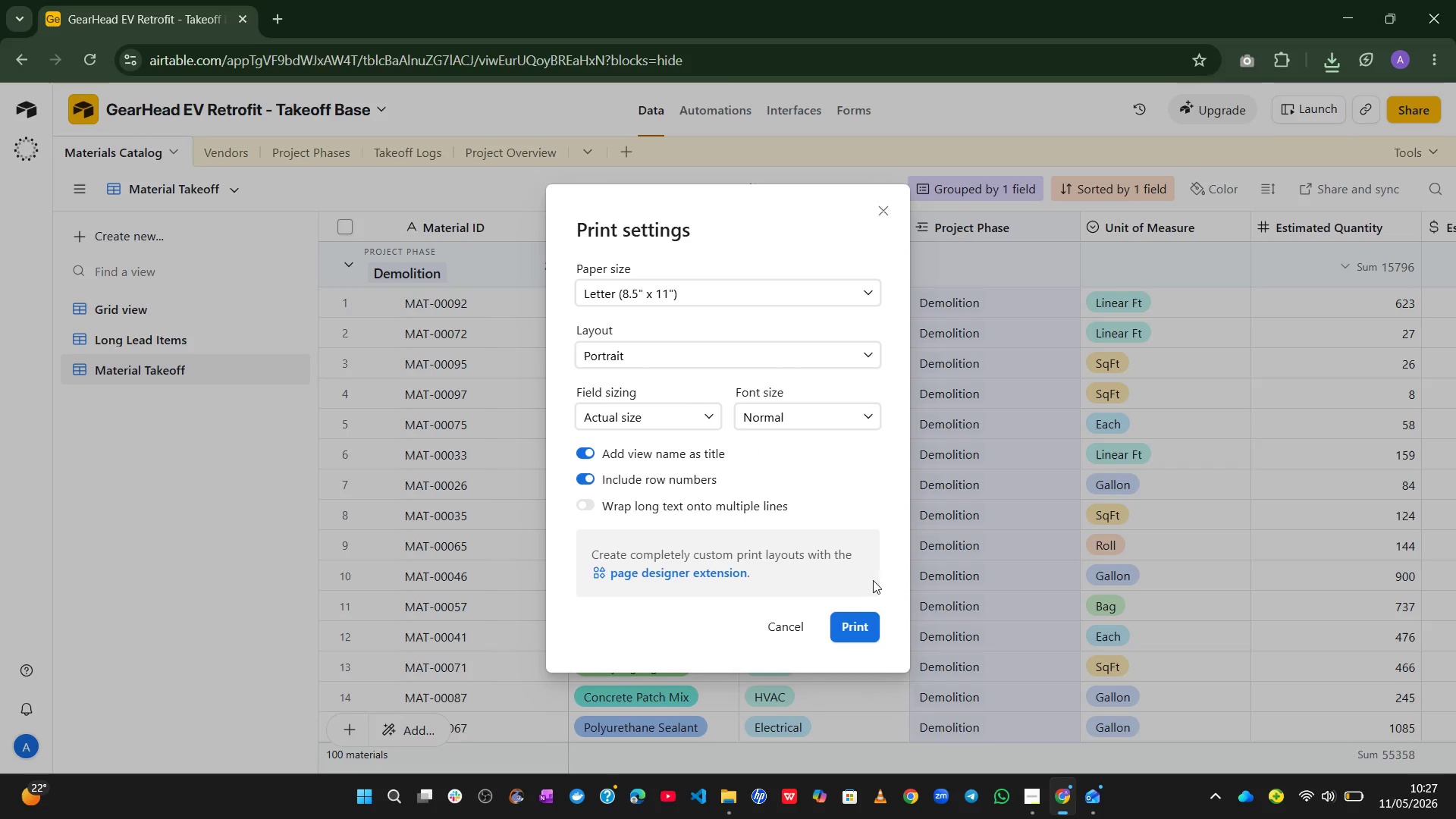 
left_click([855, 617])
 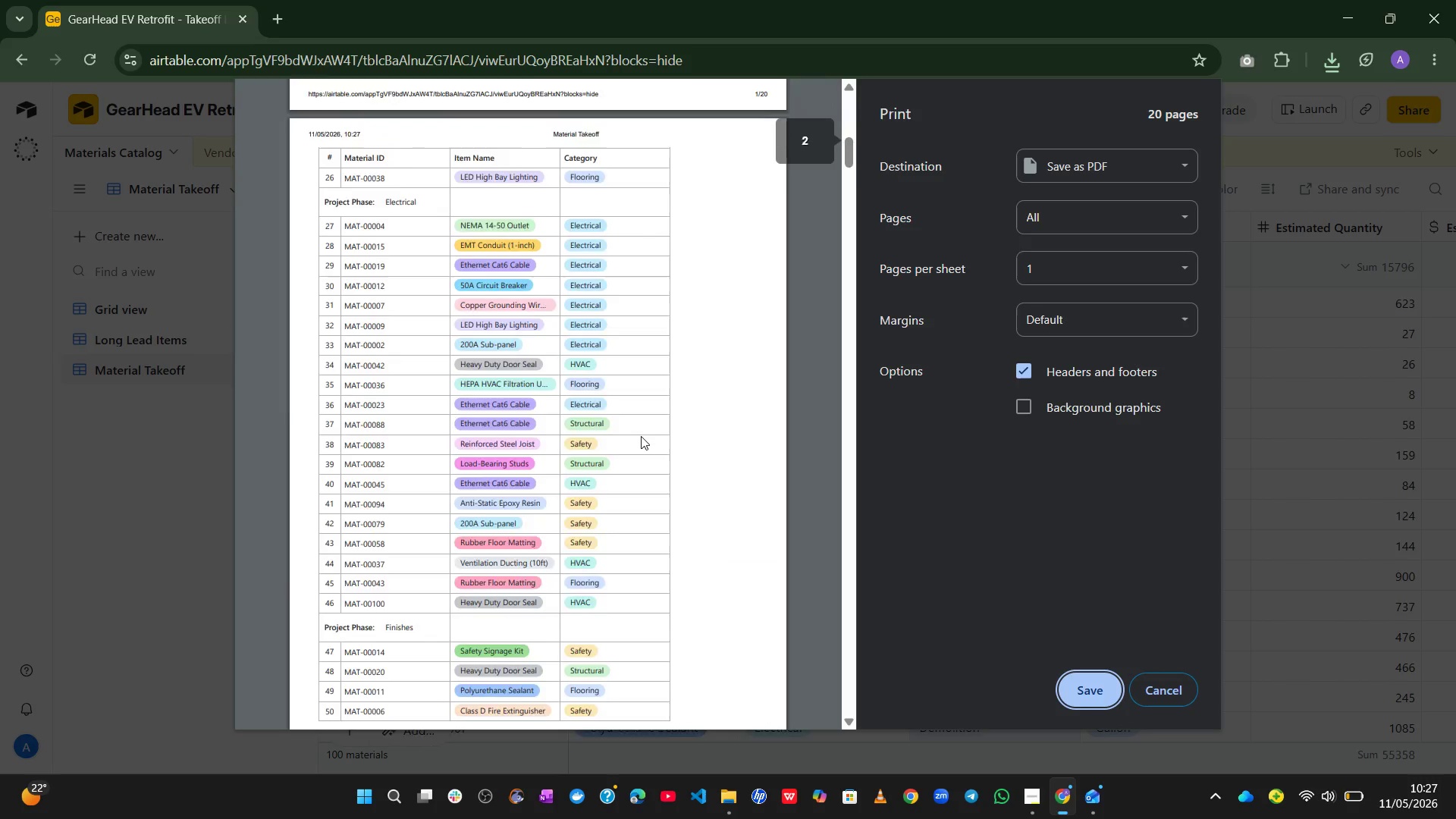 
wait(11.44)
 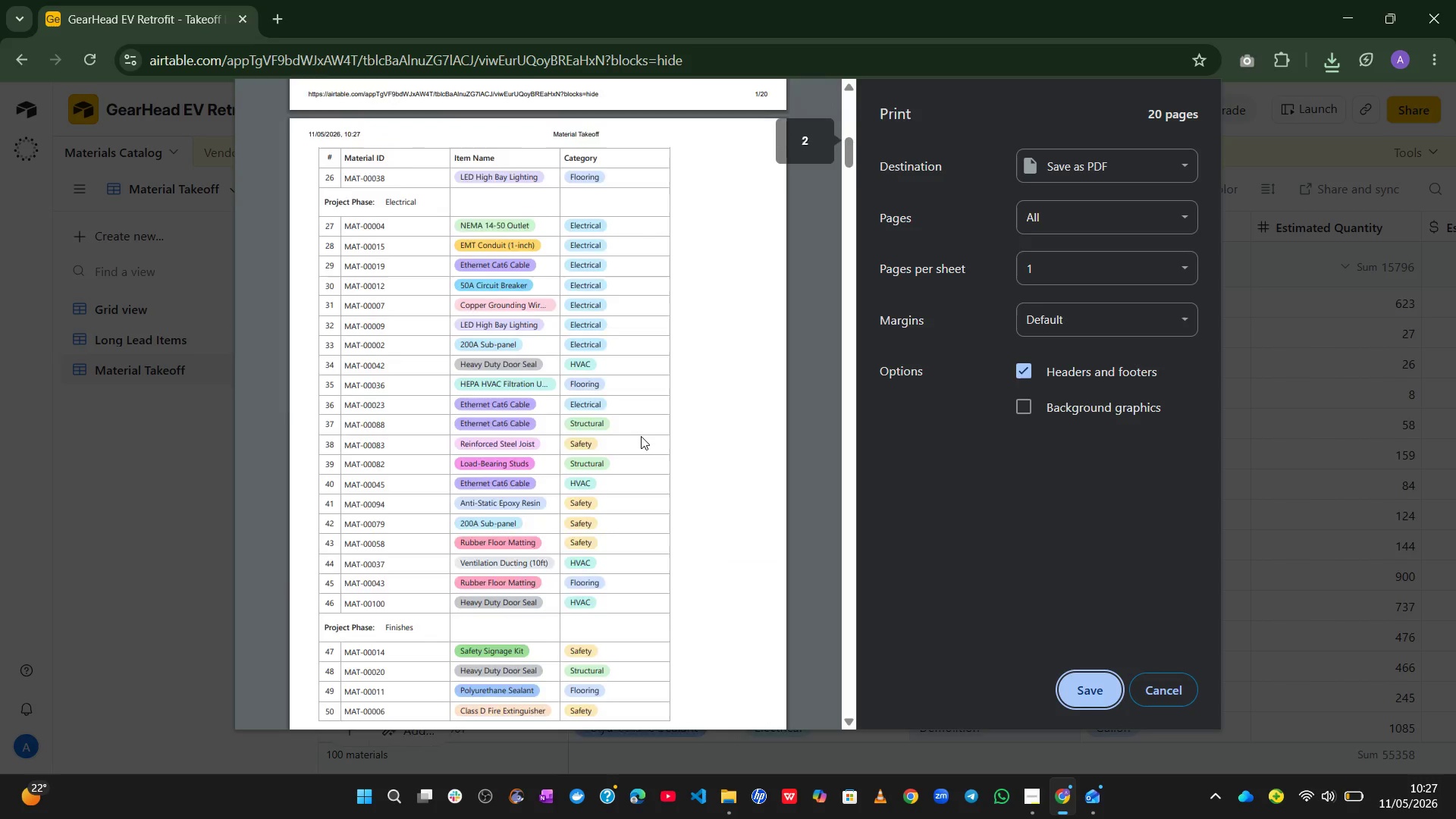 
left_click([1084, 677])
 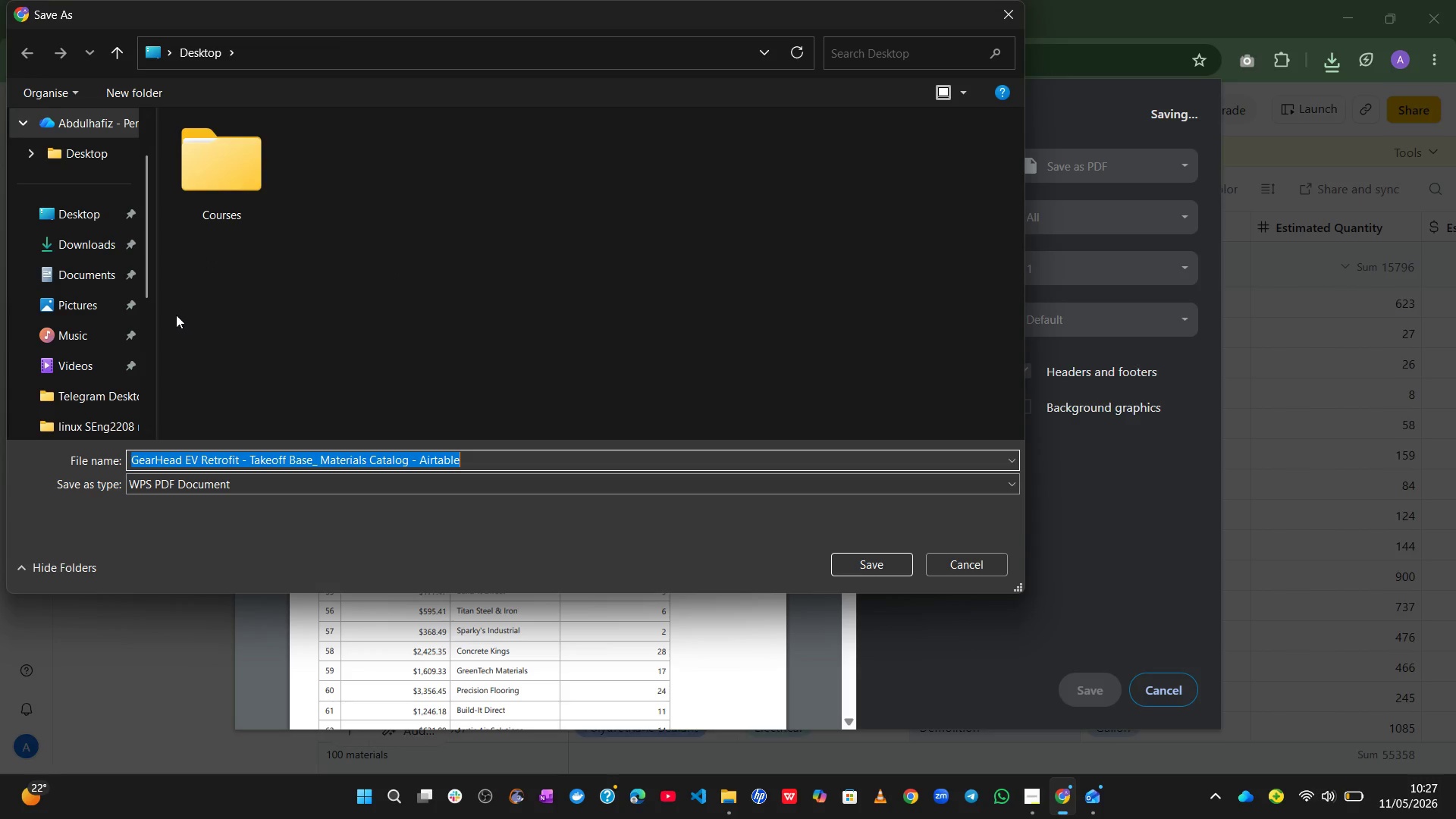 
wait(10.56)
 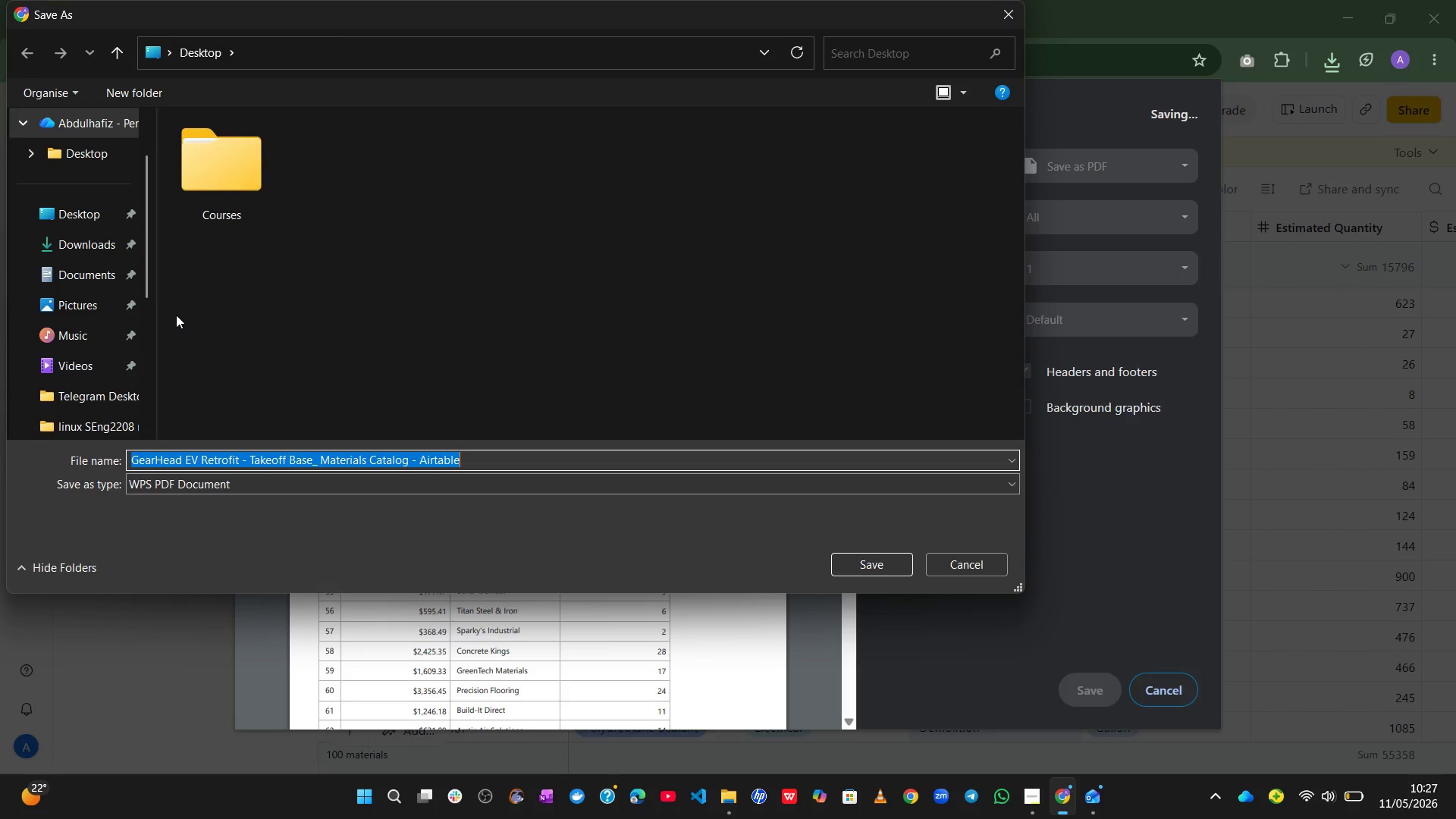 
left_click([86, 219])
 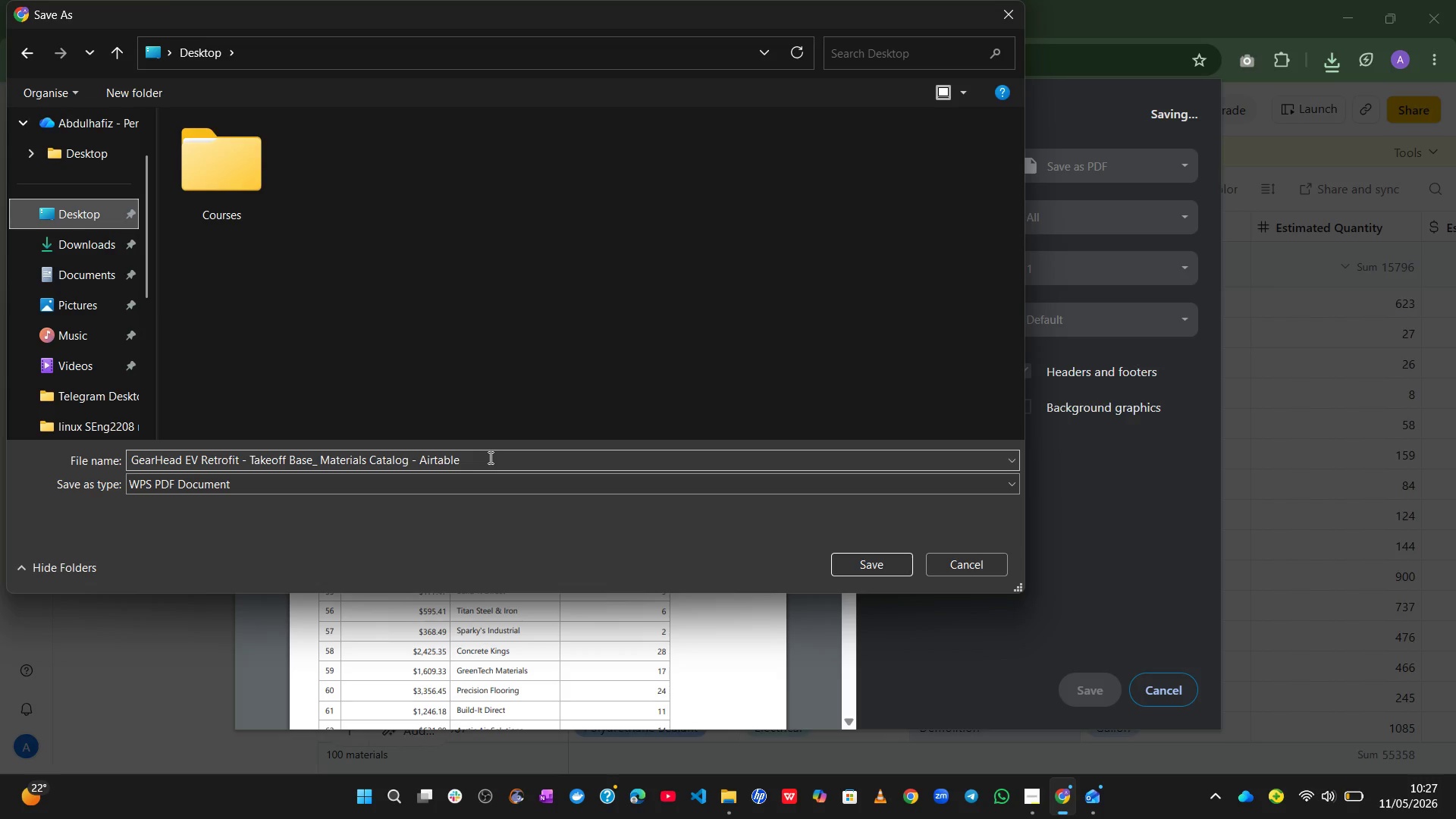 
wait(9.12)
 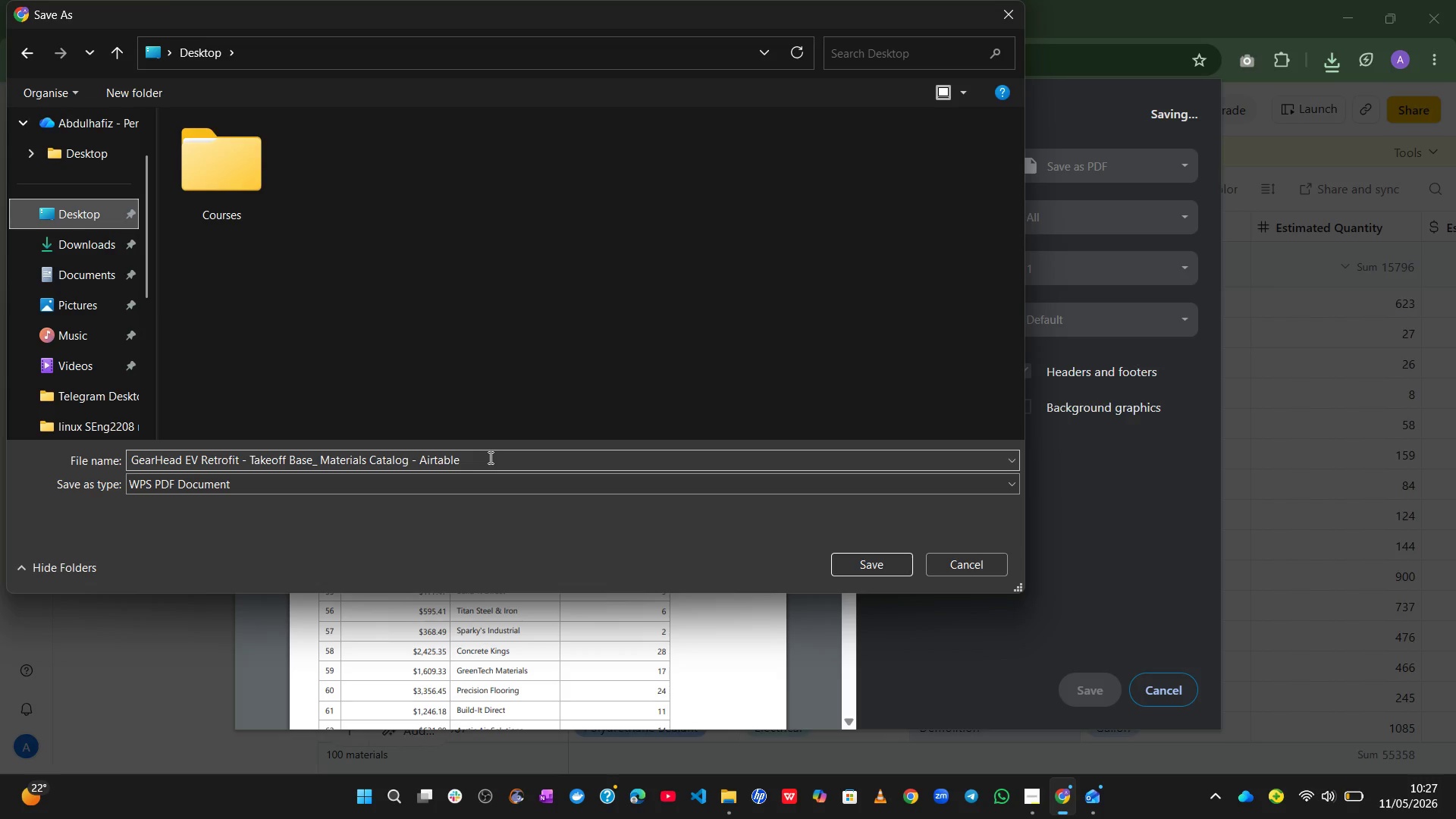 
left_click([517, 472])
 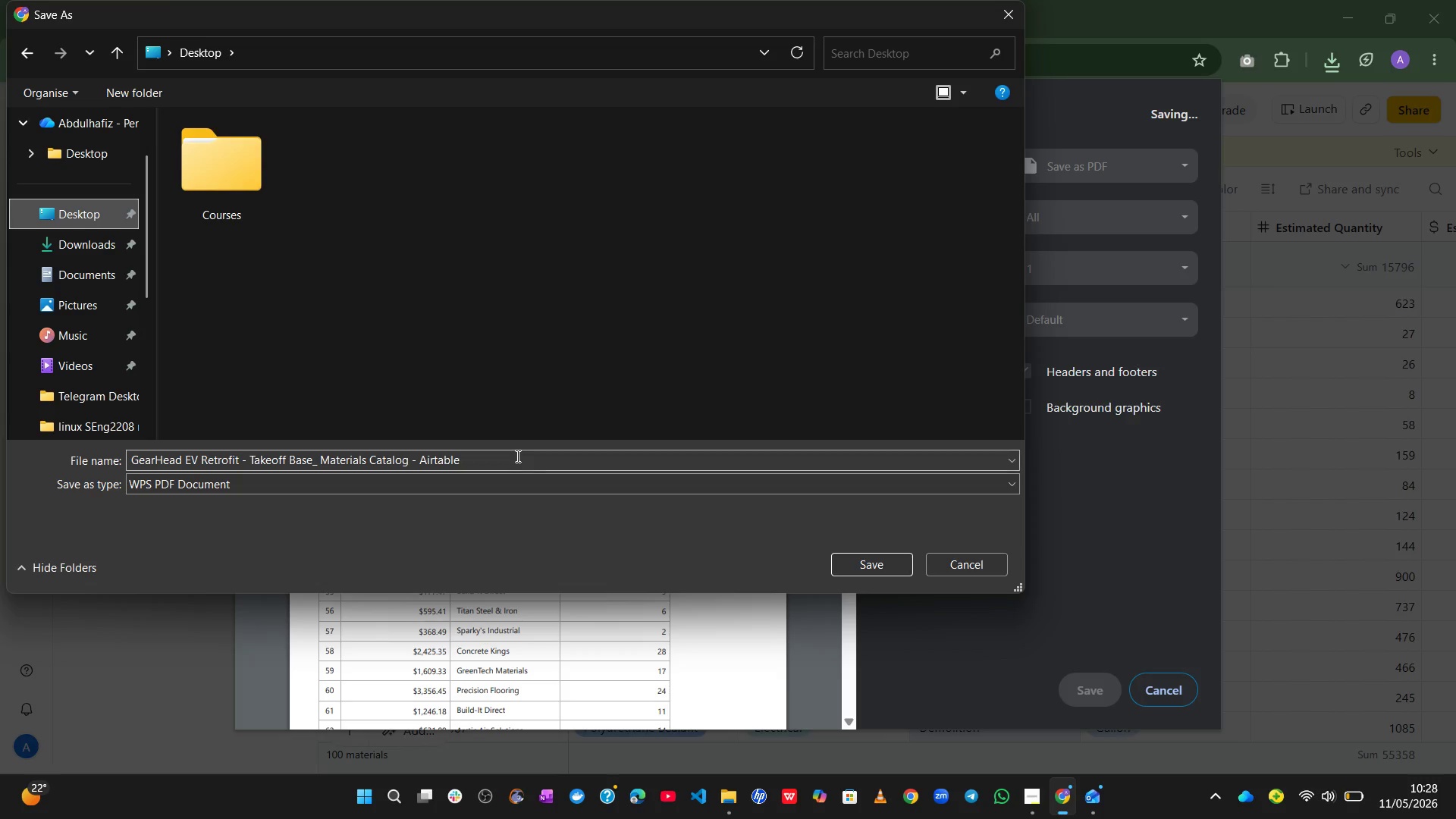 
left_click([516, 456])
 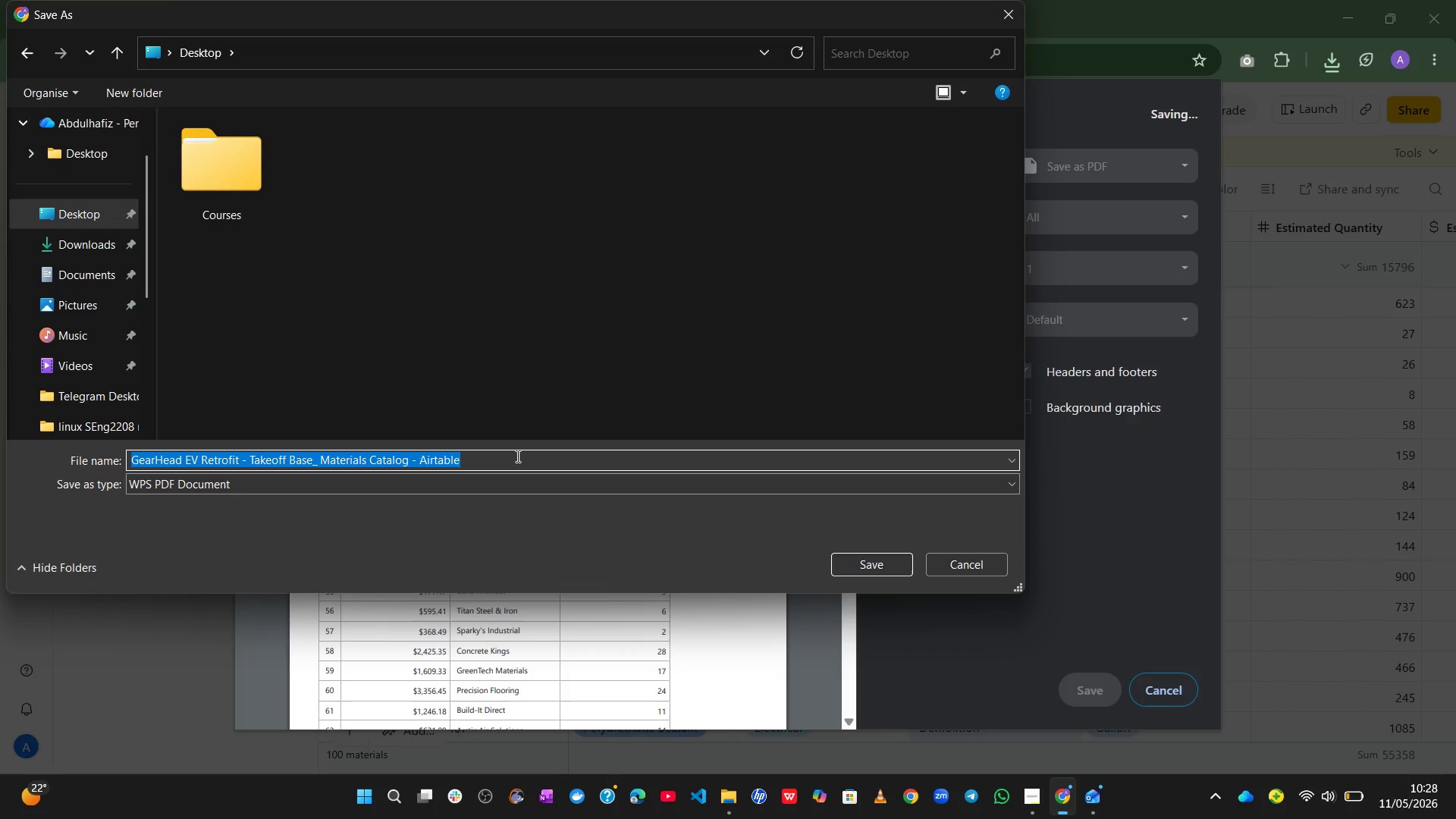 
type(Material Takeoff)
 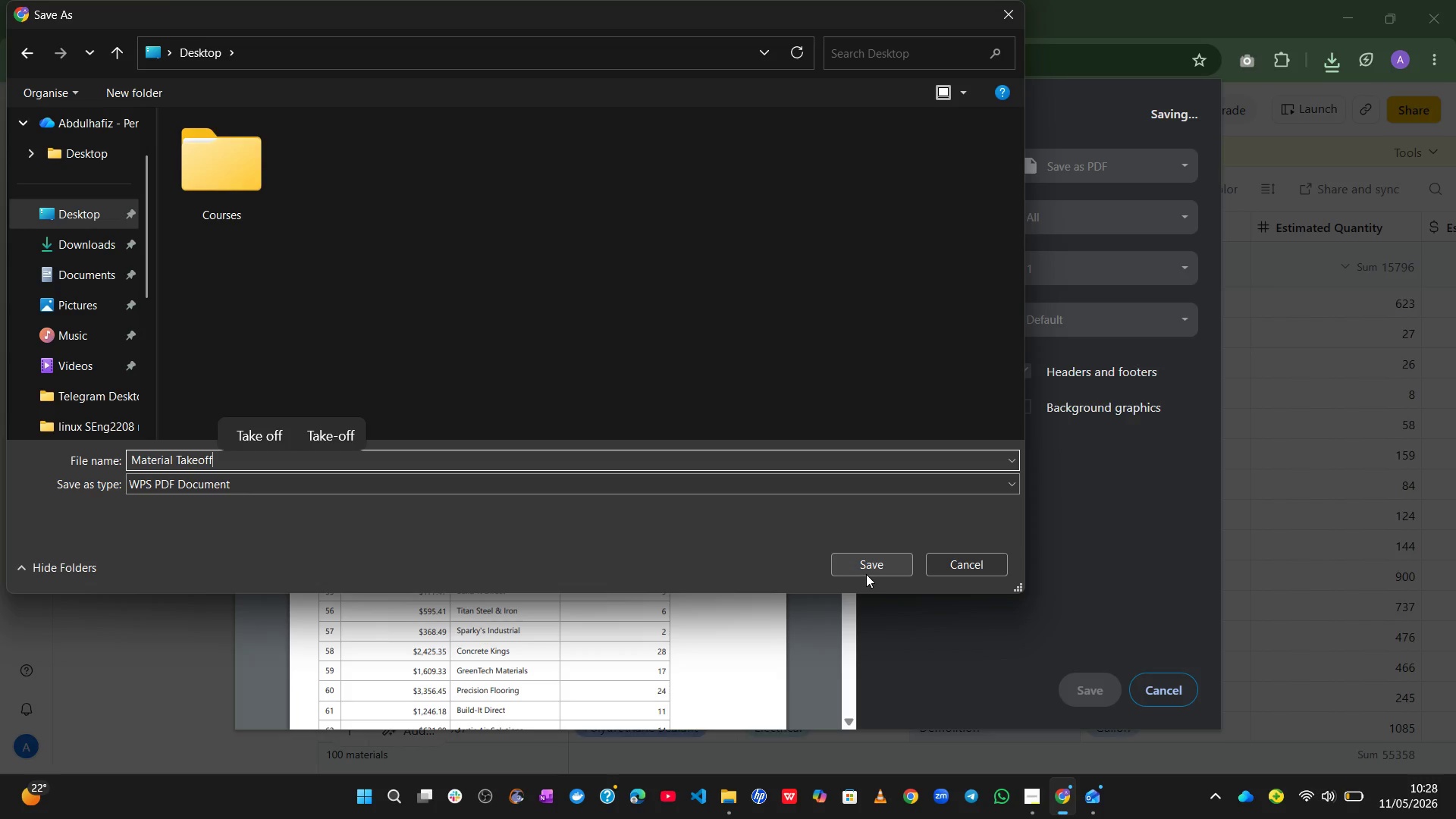 
left_click([866, 574])
 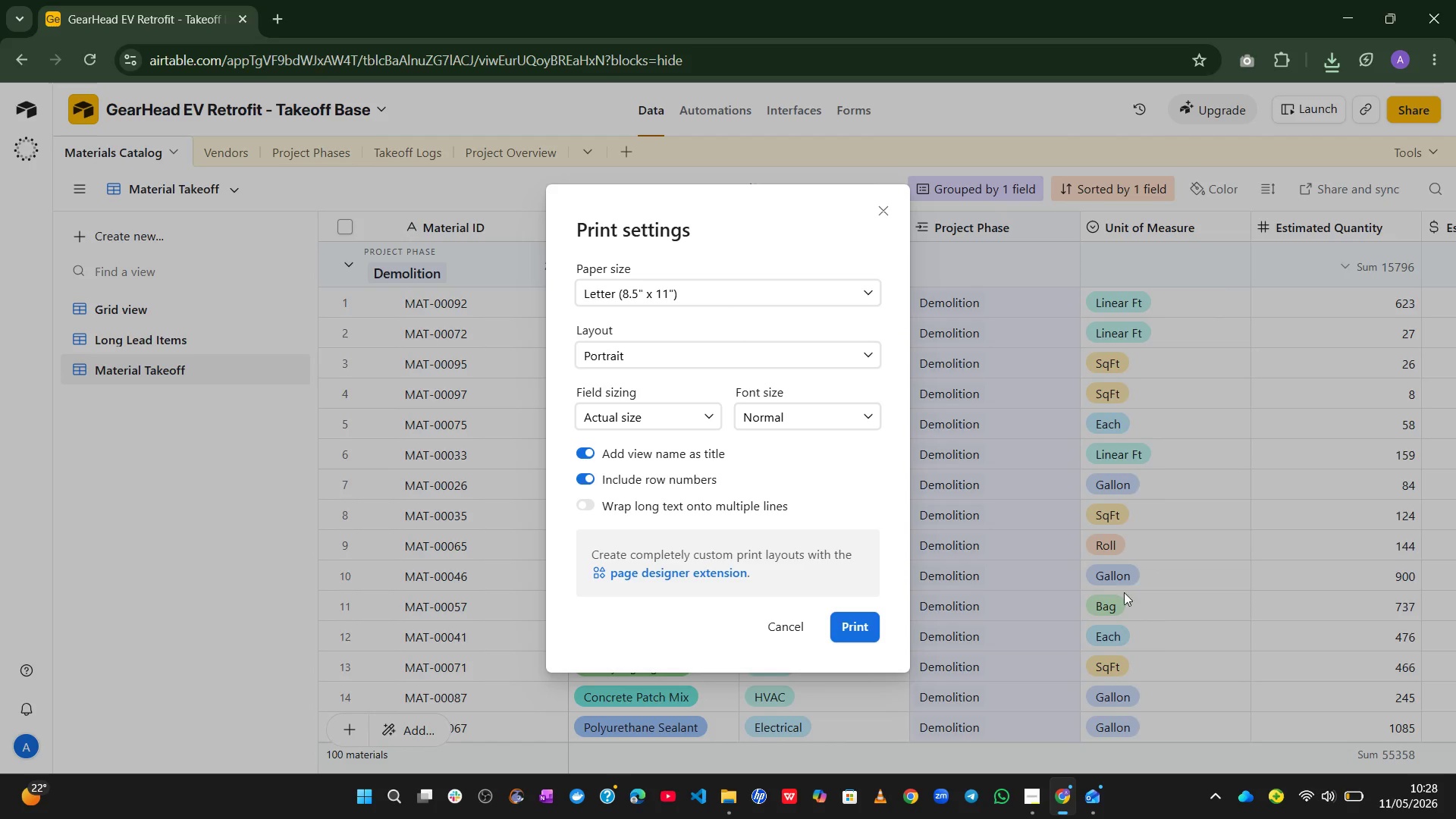 
left_click([783, 638])
 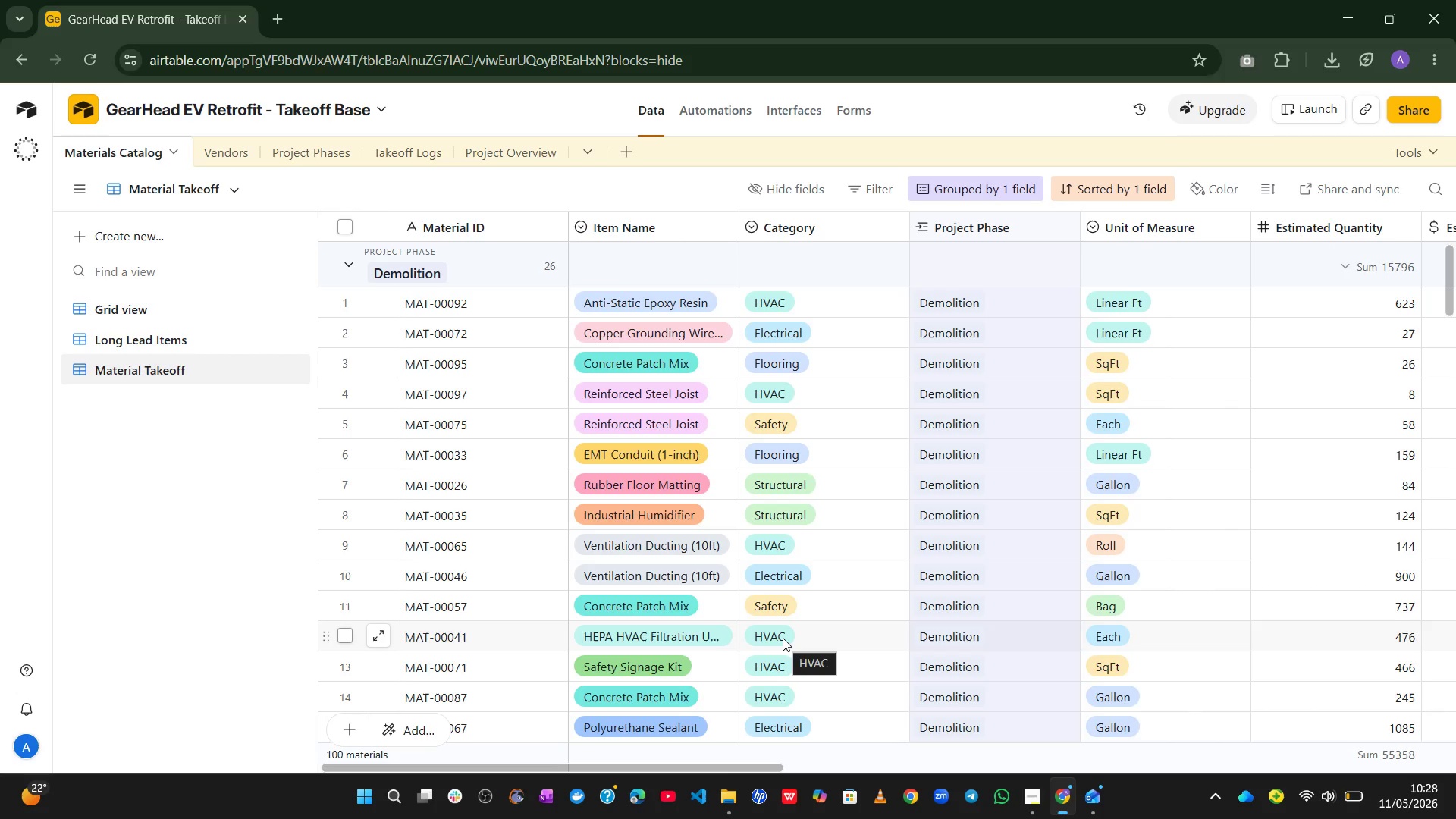 
wait(18.39)
 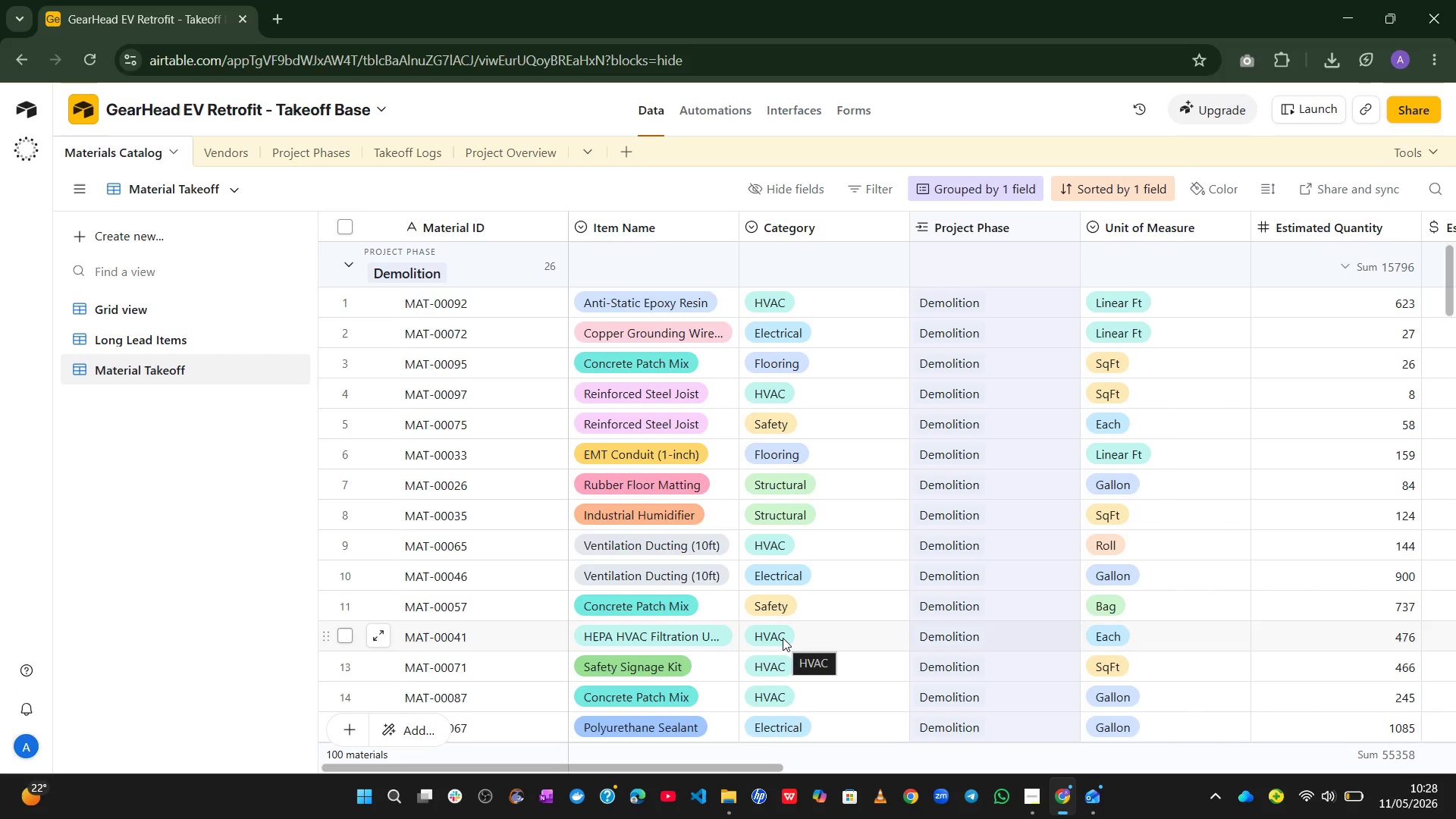 
left_click([1419, 98])
 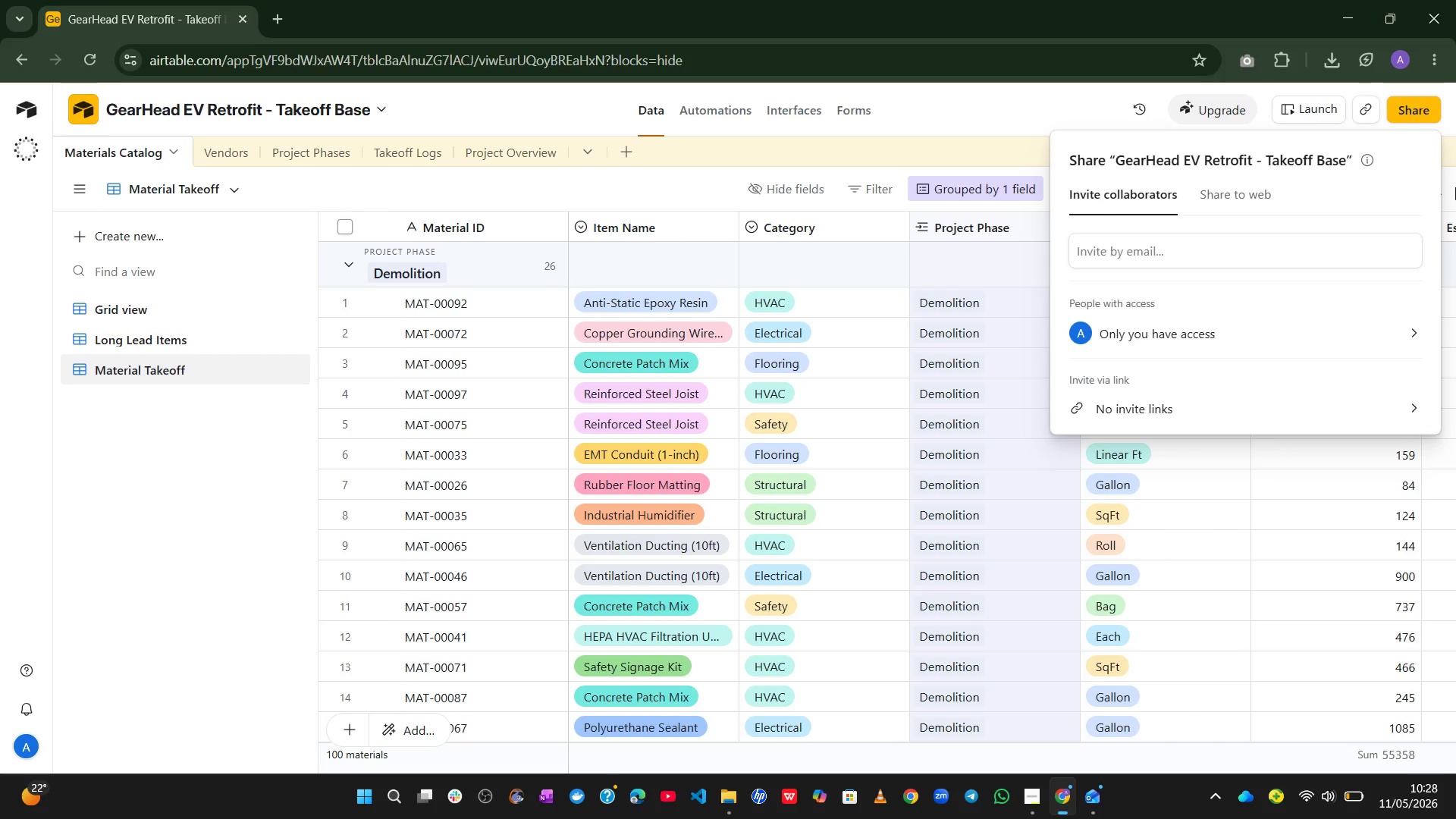 
wait(7.5)
 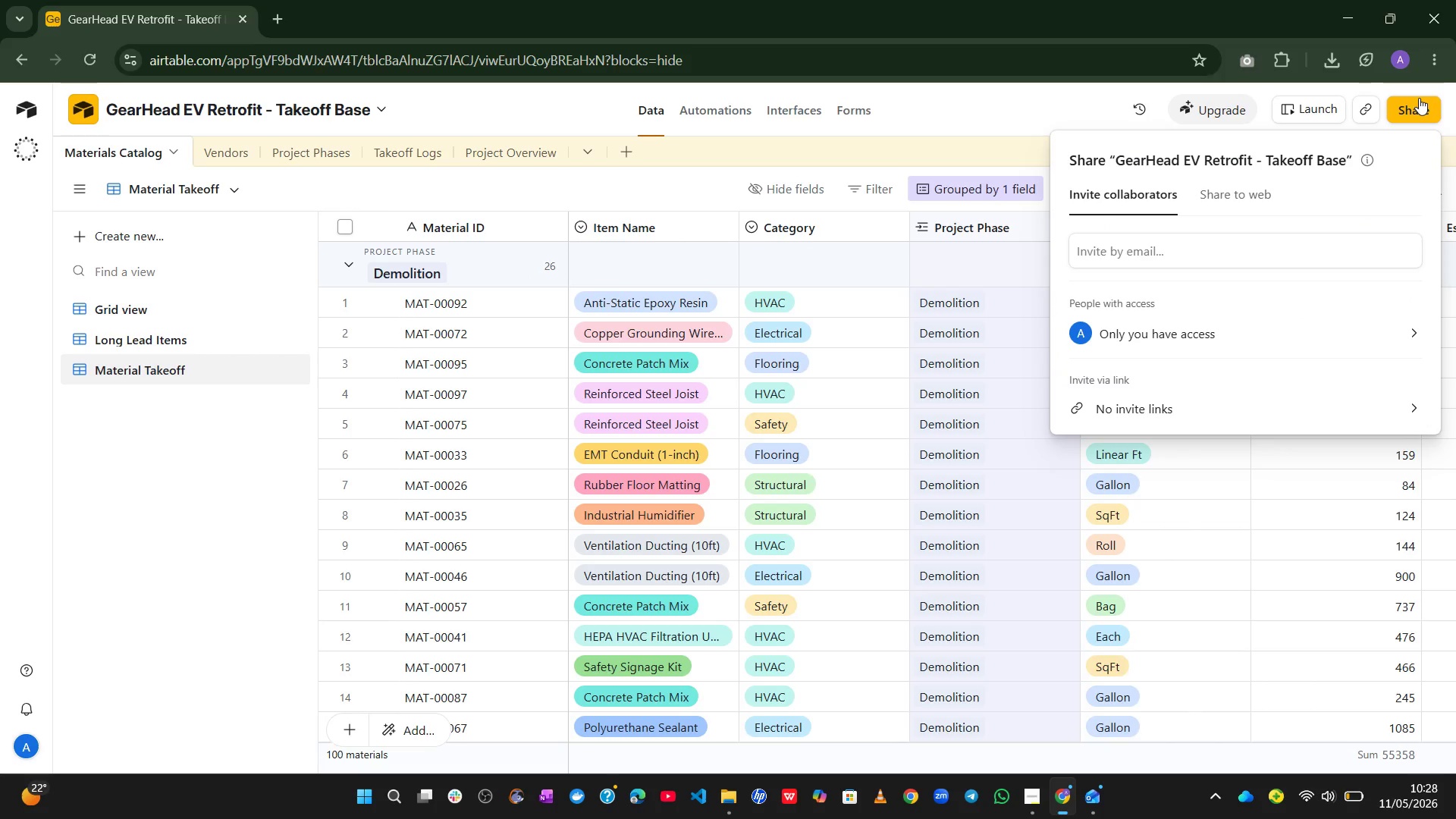 
left_click([1258, 408])
 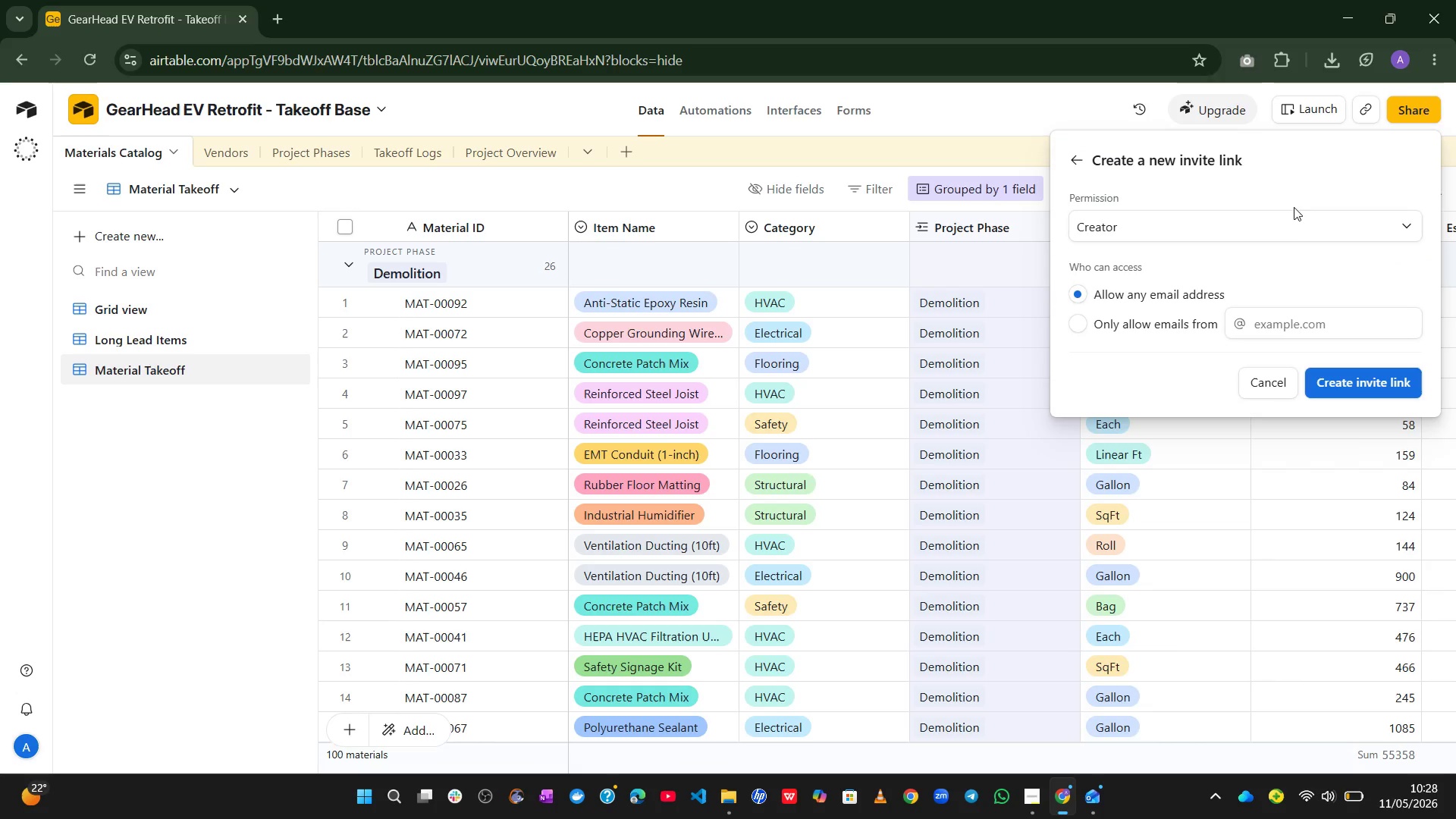 
left_click([1291, 219])
 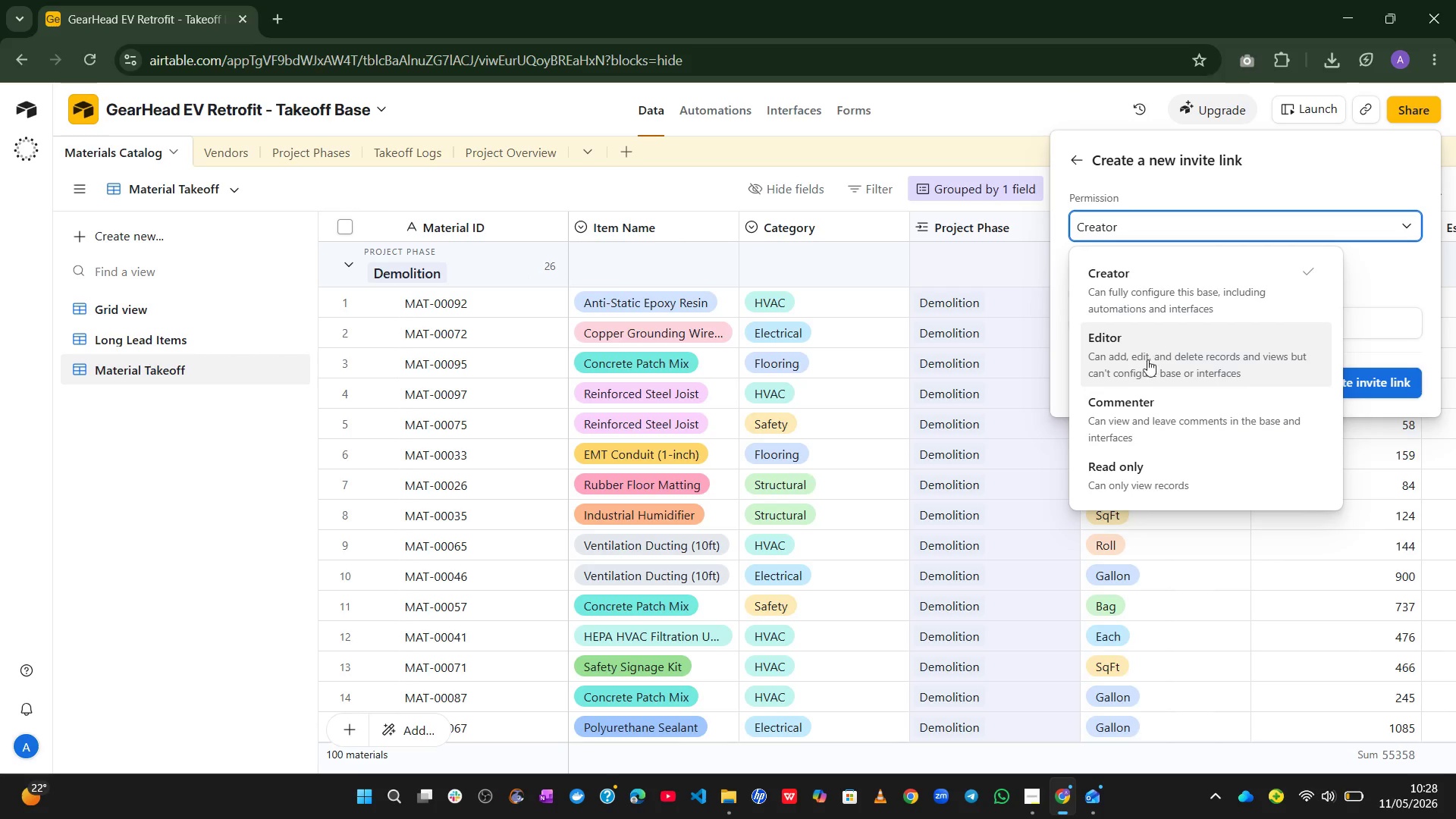 
left_click([1147, 362])
 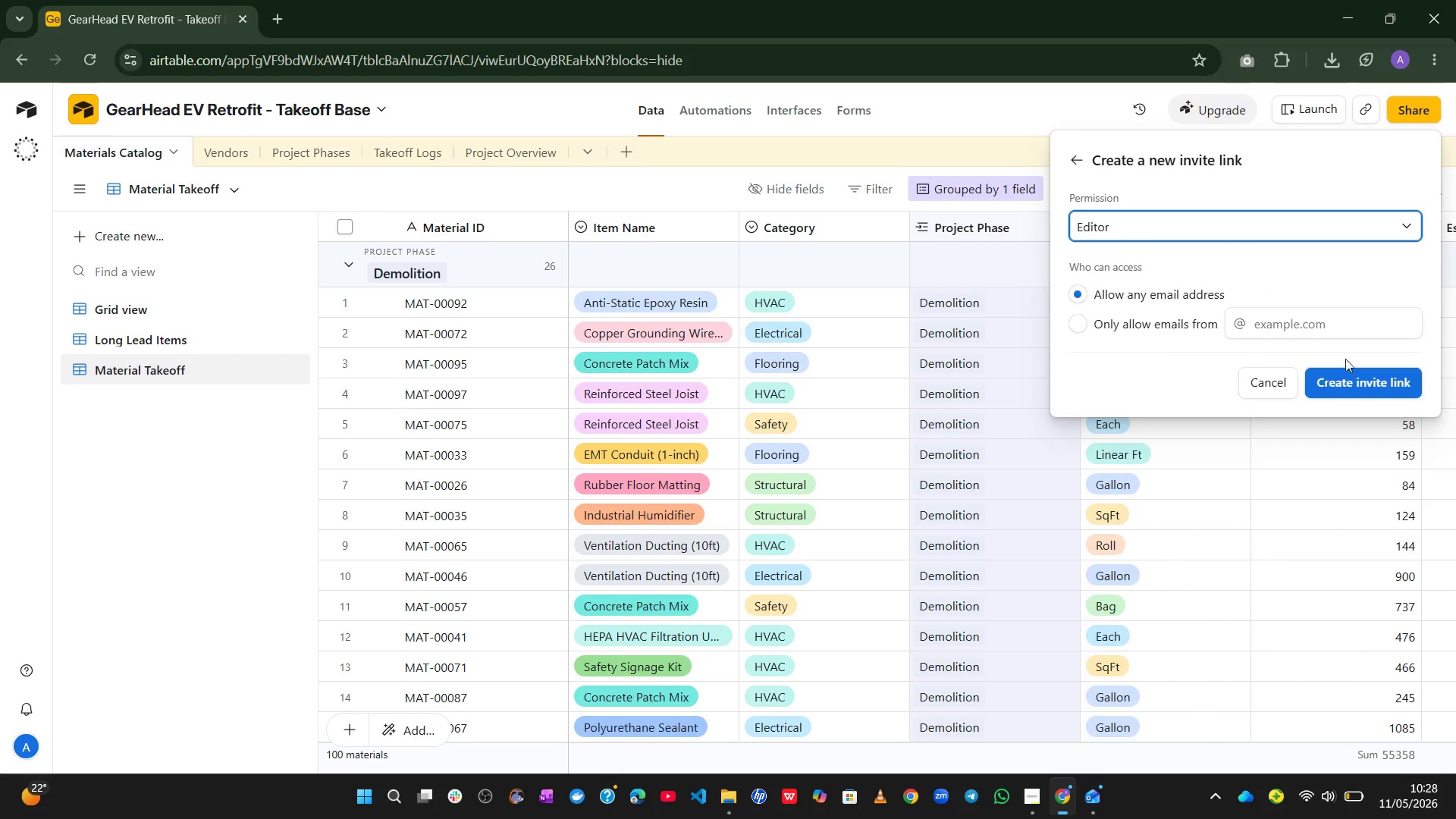 
left_click([1331, 375])
 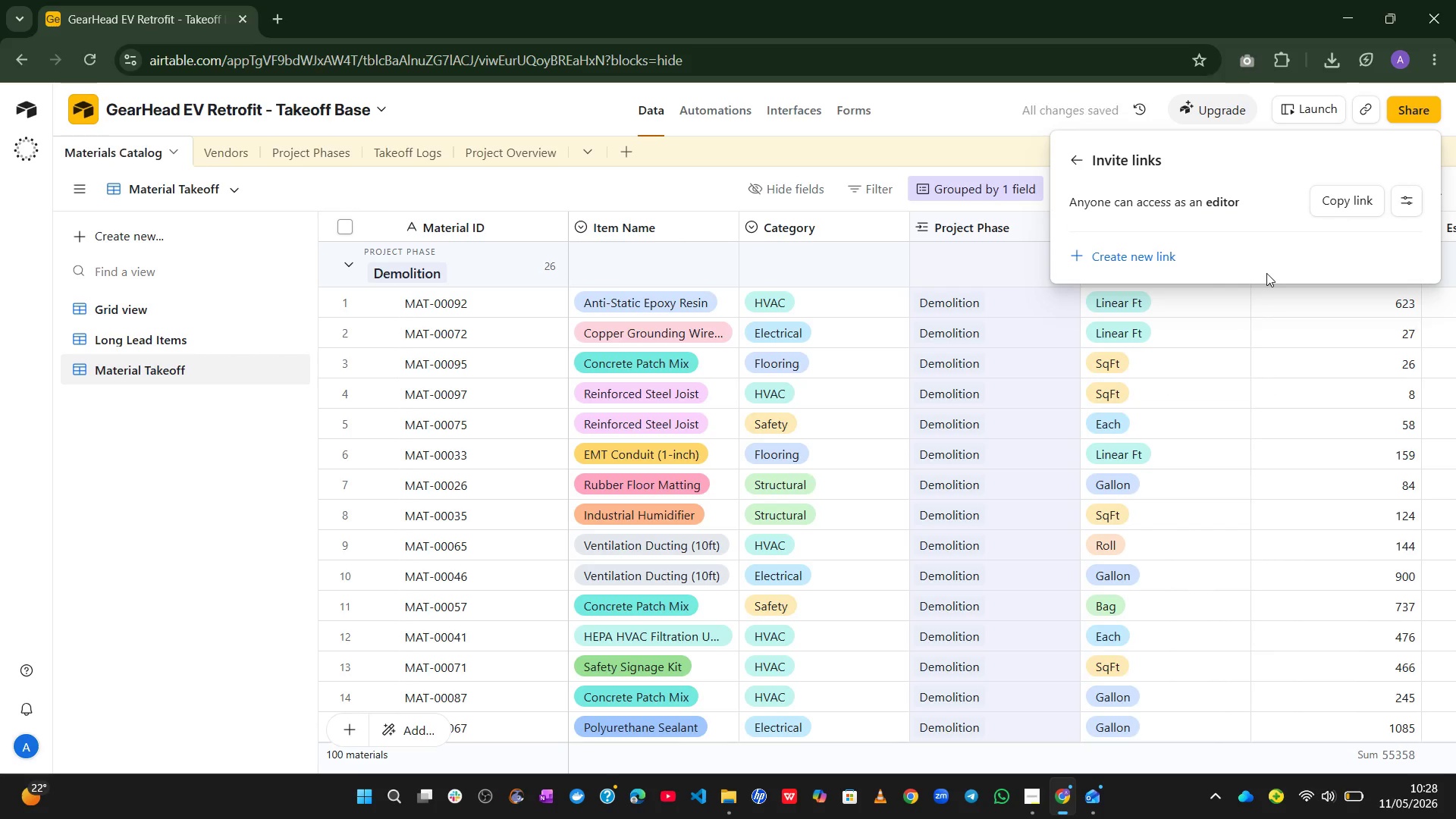 
left_click([1343, 204])
 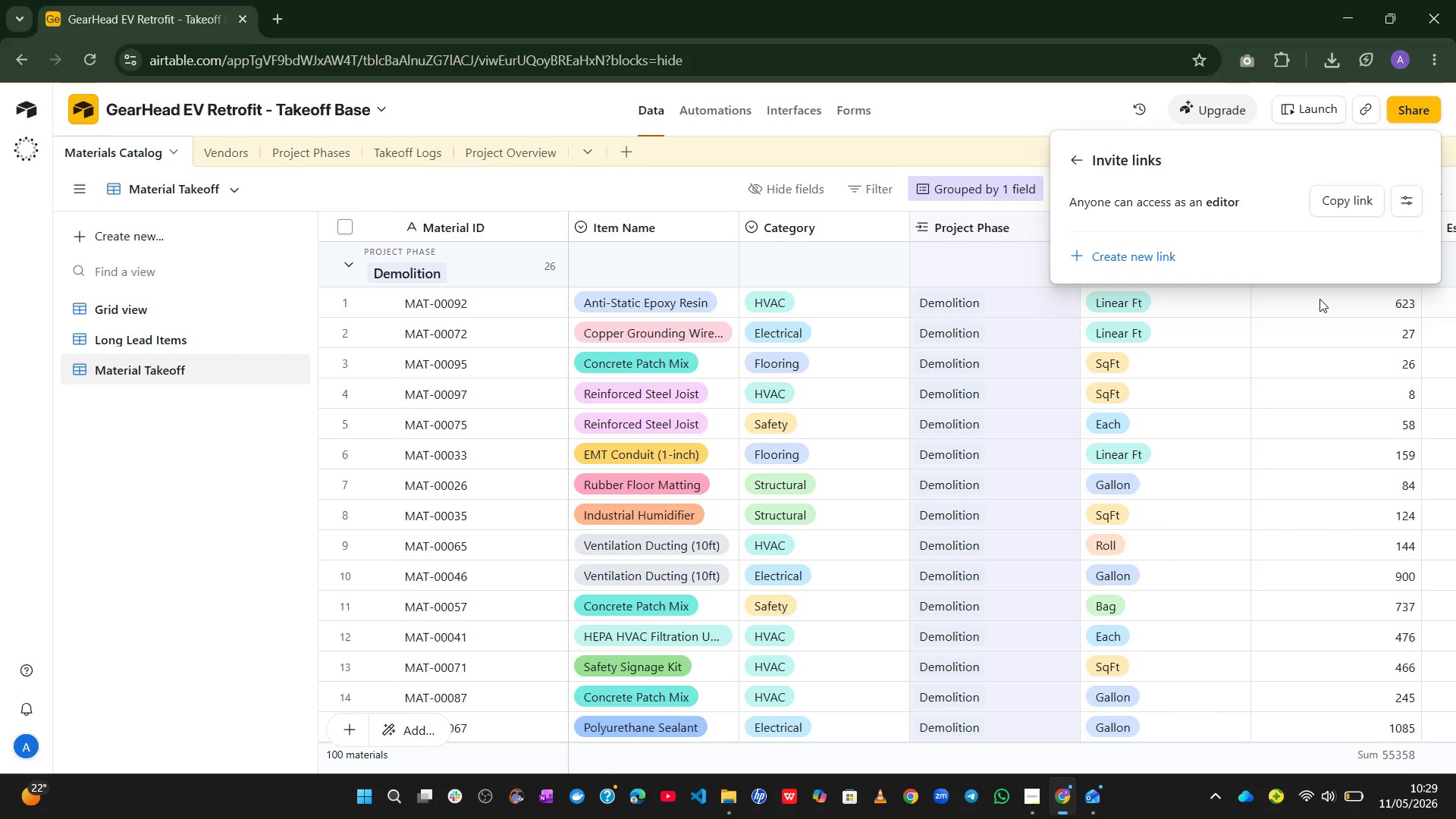 
wait(18.72)
 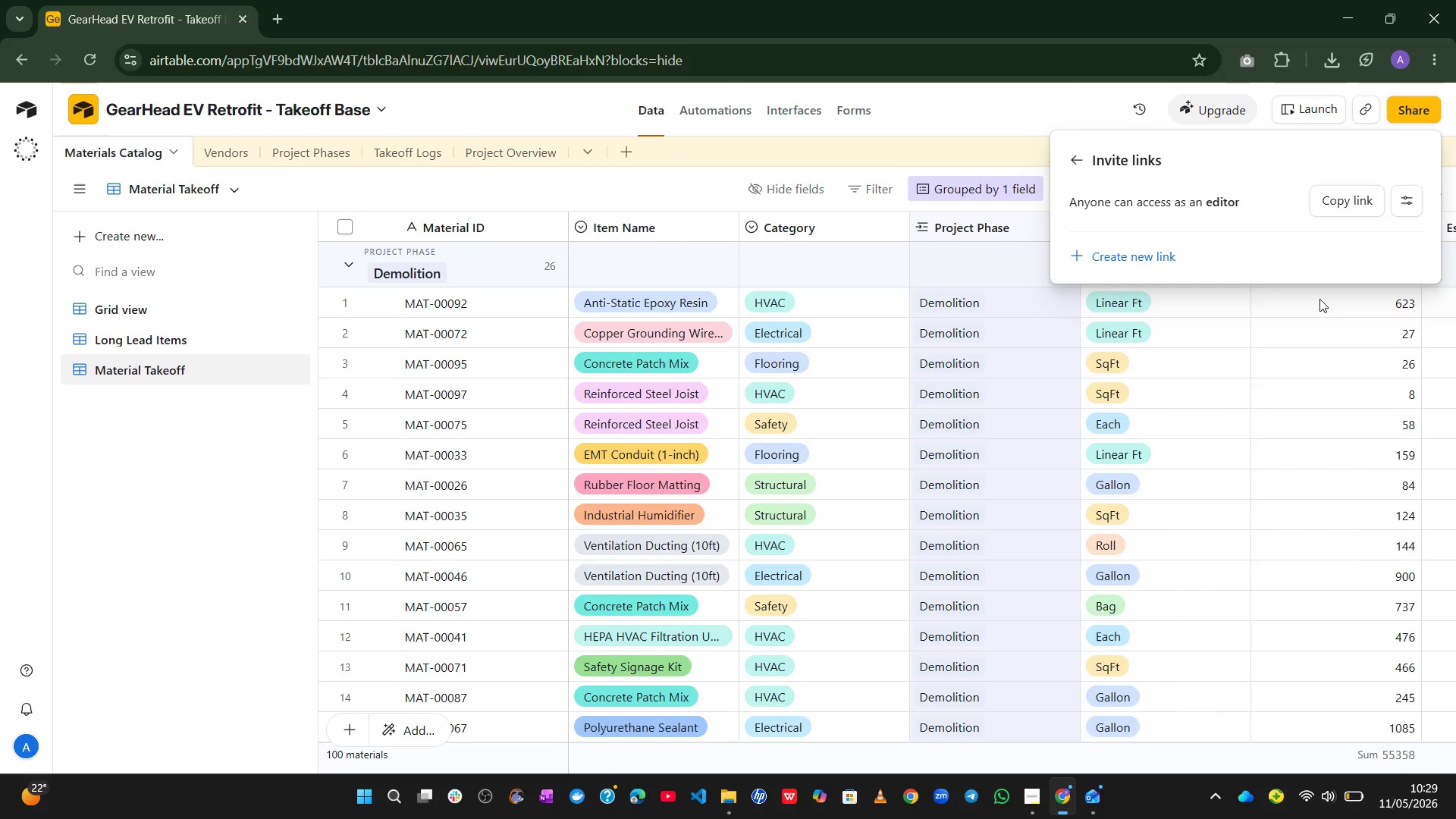 
left_click([1011, 113])
 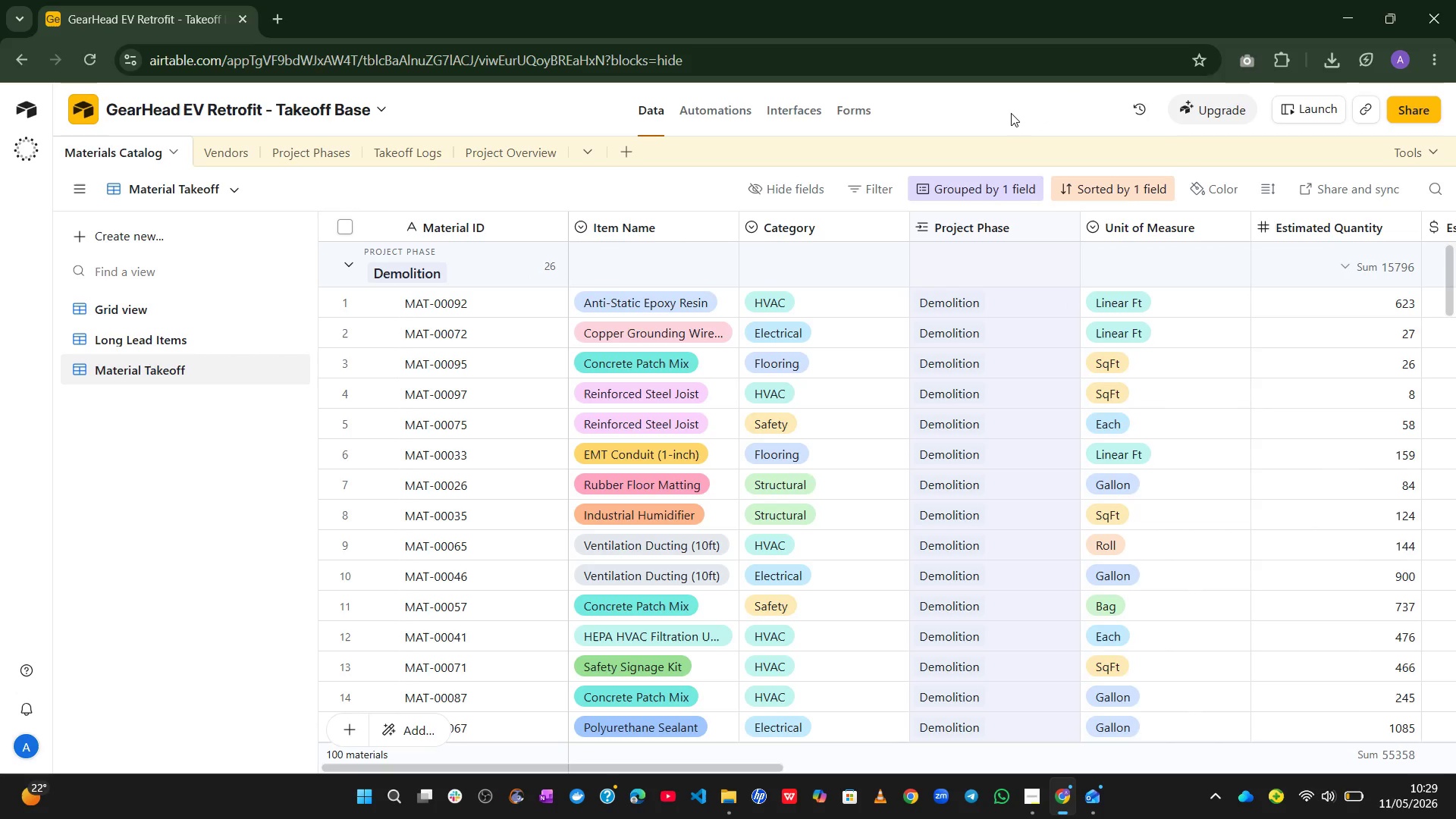 
key(Alt+Meta+R)
 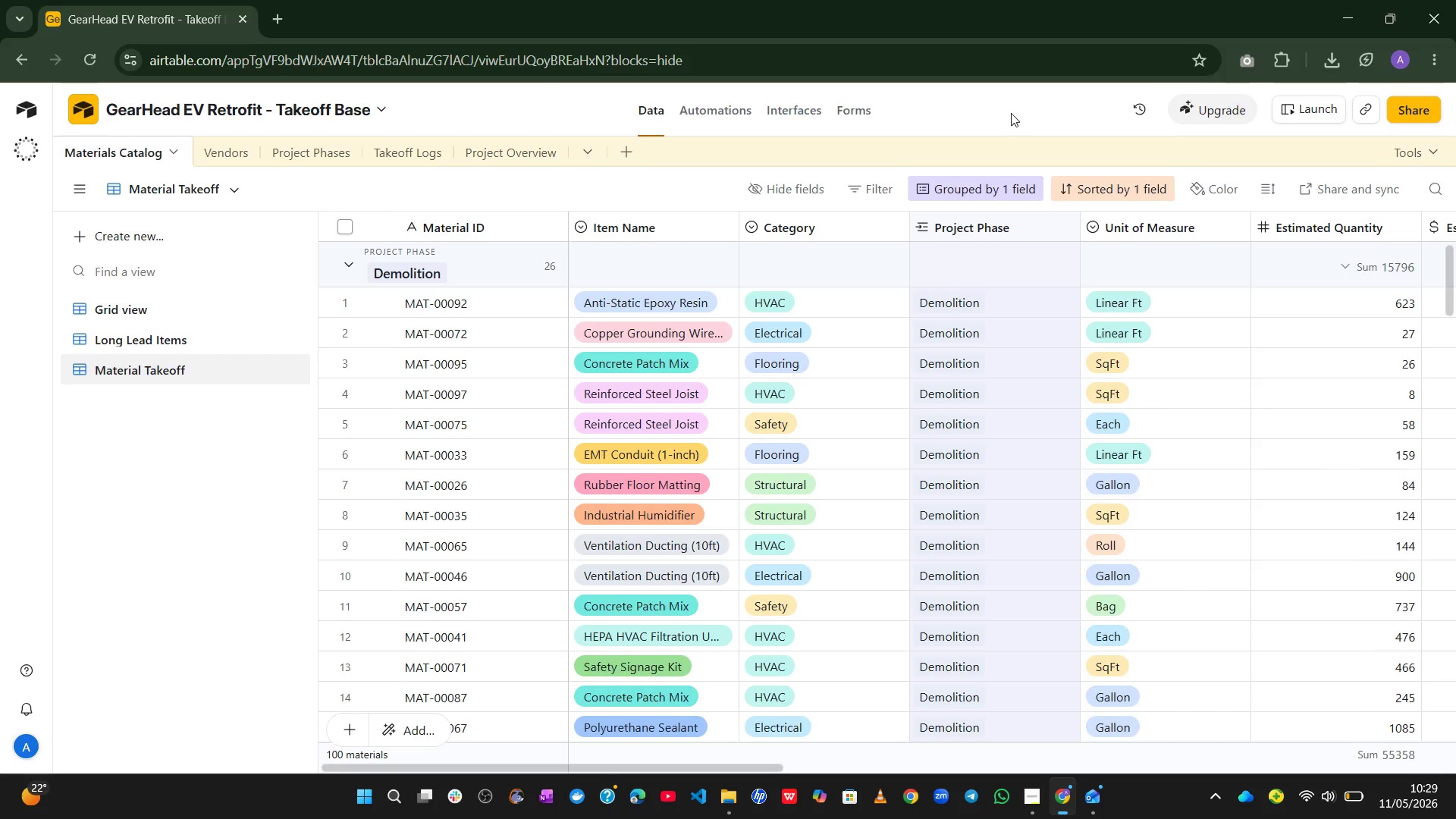 
wait(12.62)
 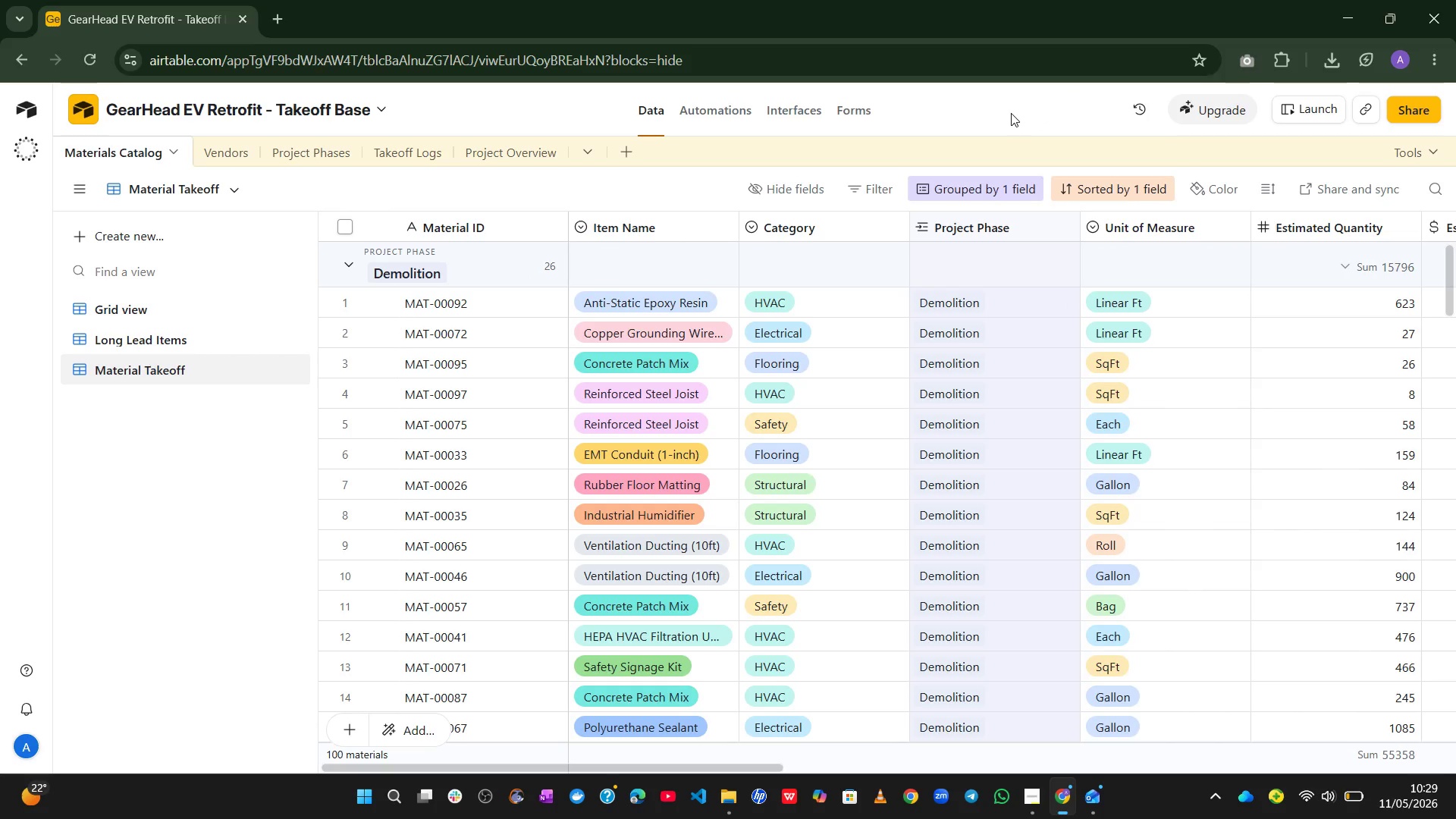 
hold_key(key=AltLeft, duration=1.39)